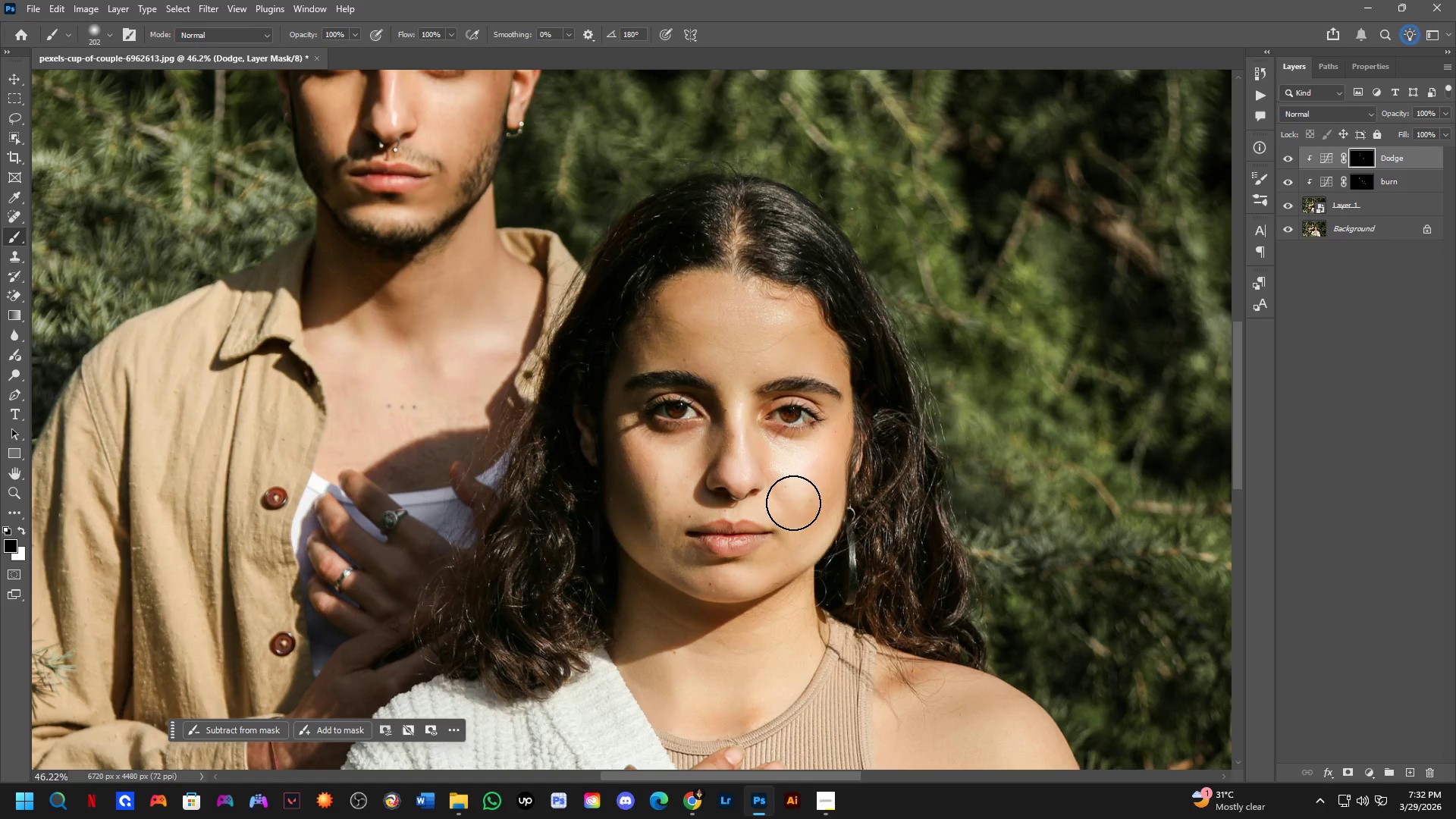 
scroll: coordinate [785, 473], scroll_direction: up, amount: 8.0
 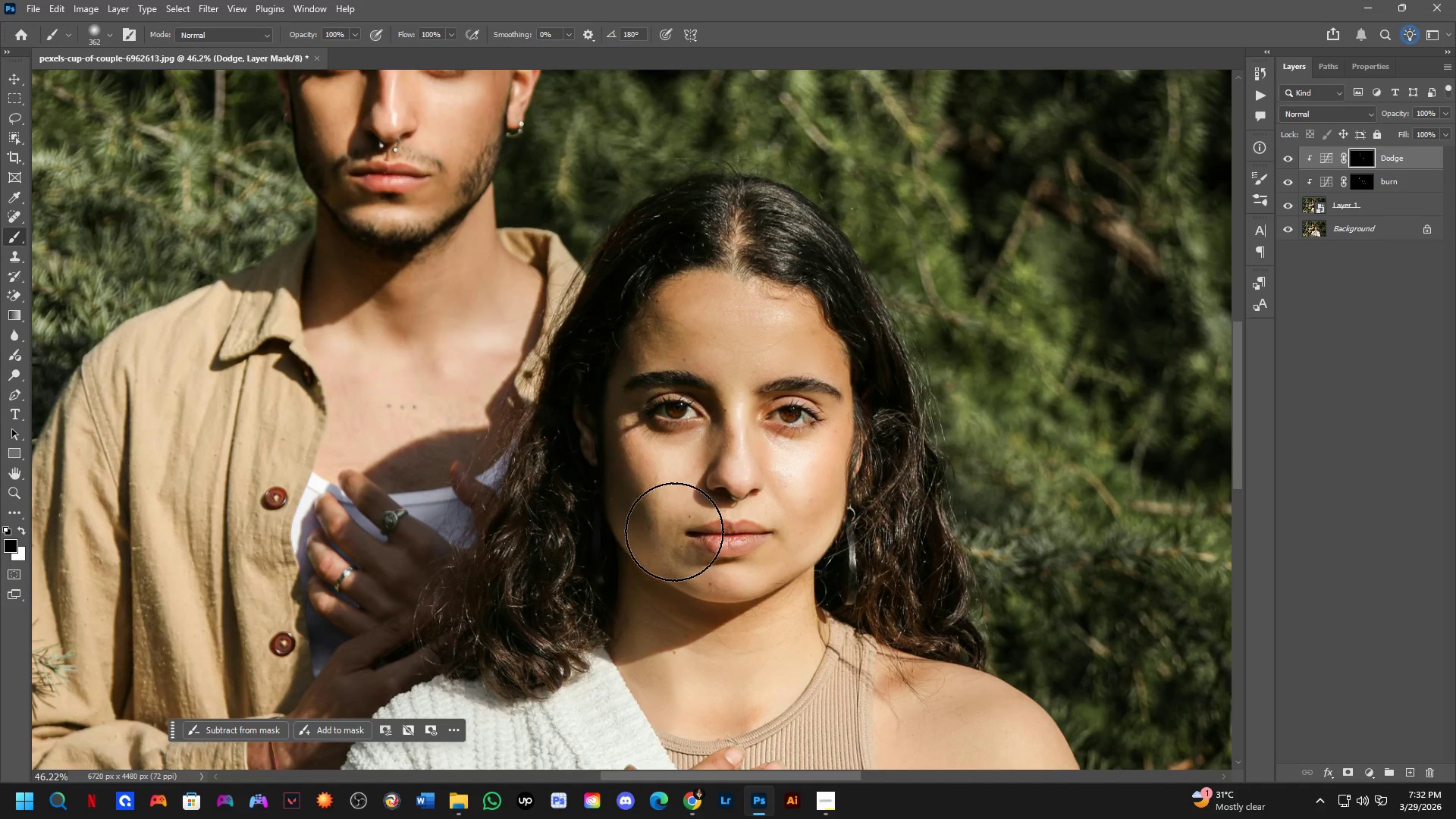 
left_click([794, 502])
 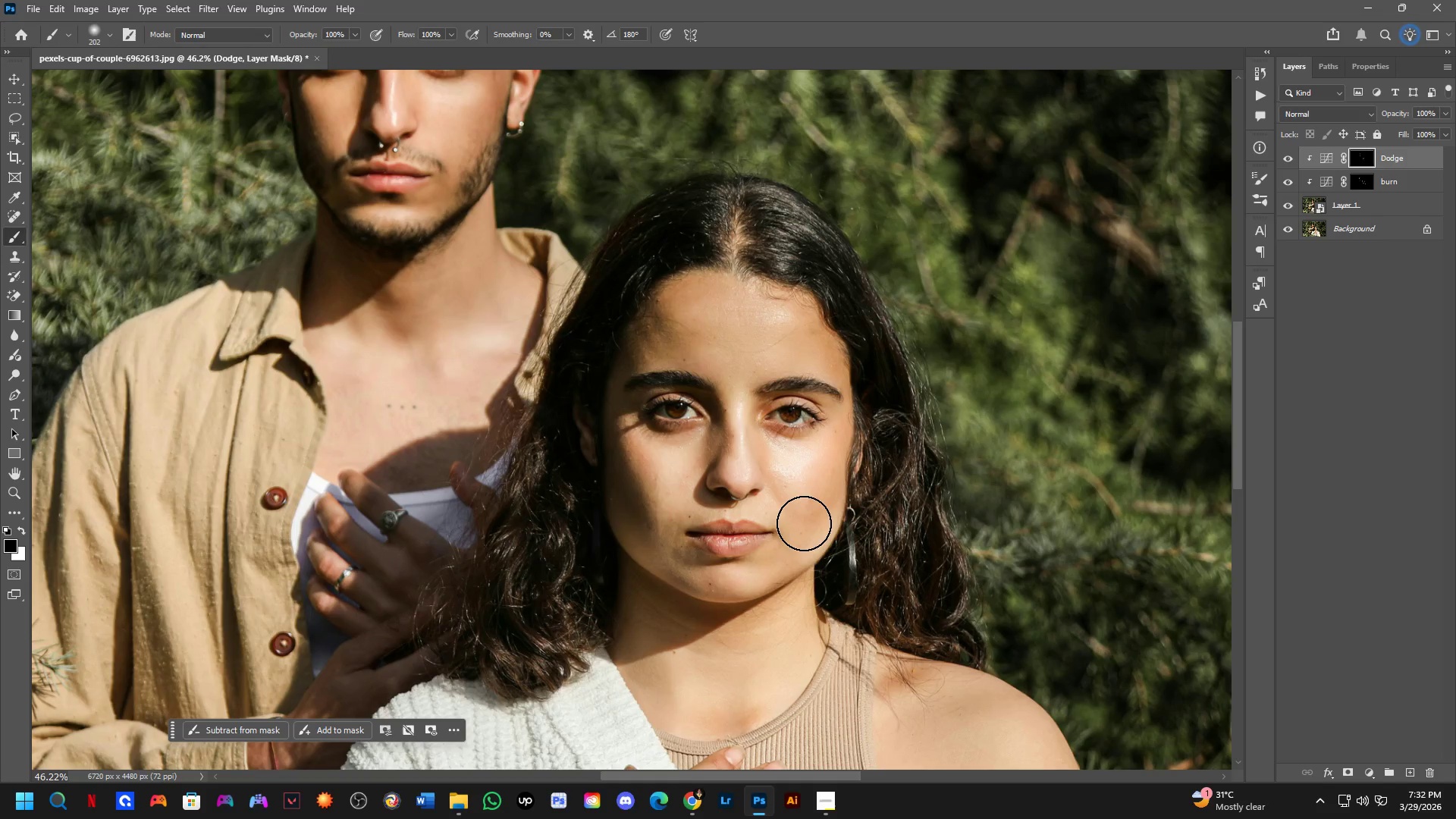 
left_click([799, 526])
 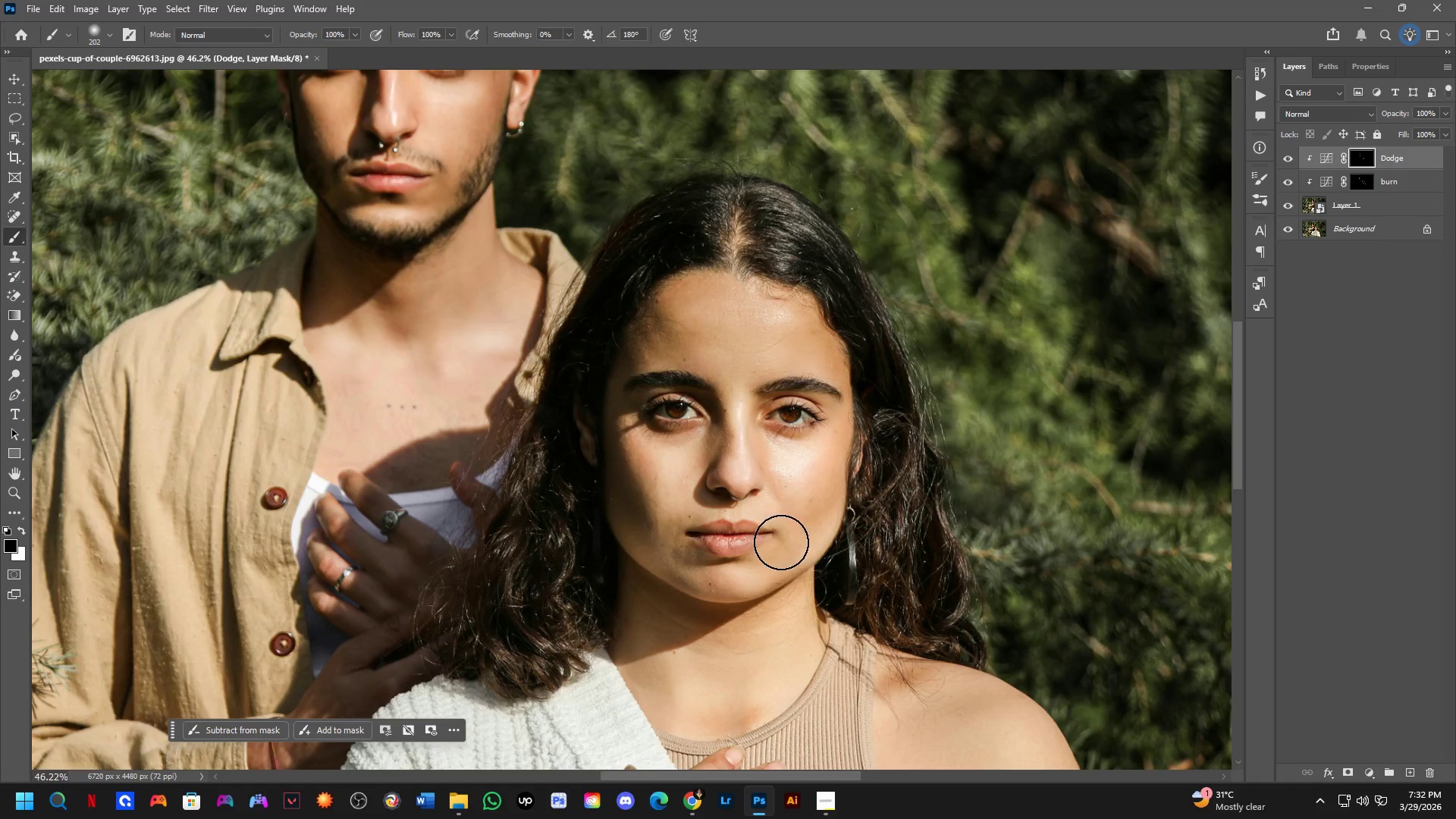 
hold_key(key=Space, duration=0.48)
 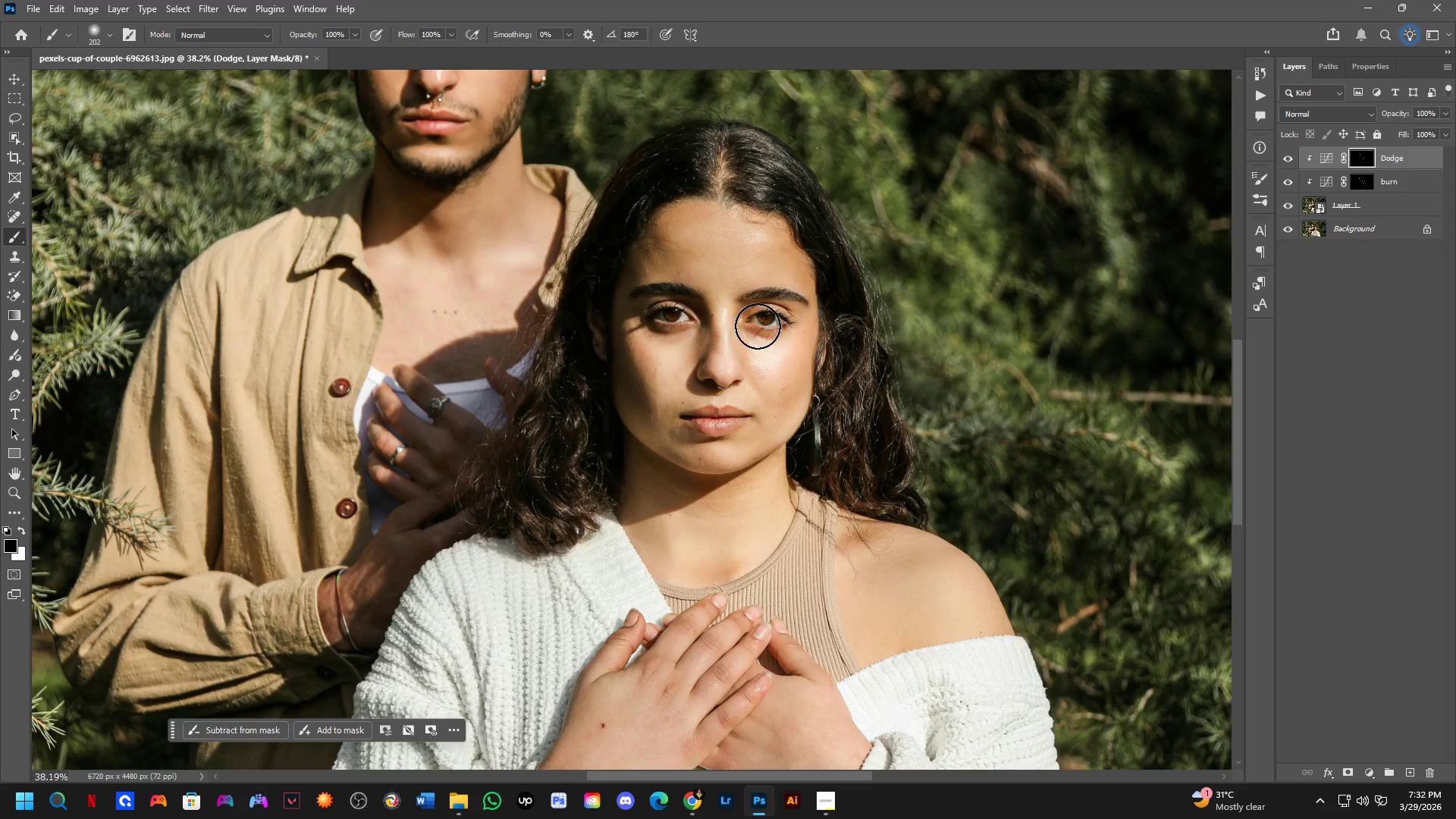 
left_click_drag(start_coordinate=[782, 558], to_coordinate=[759, 440])
 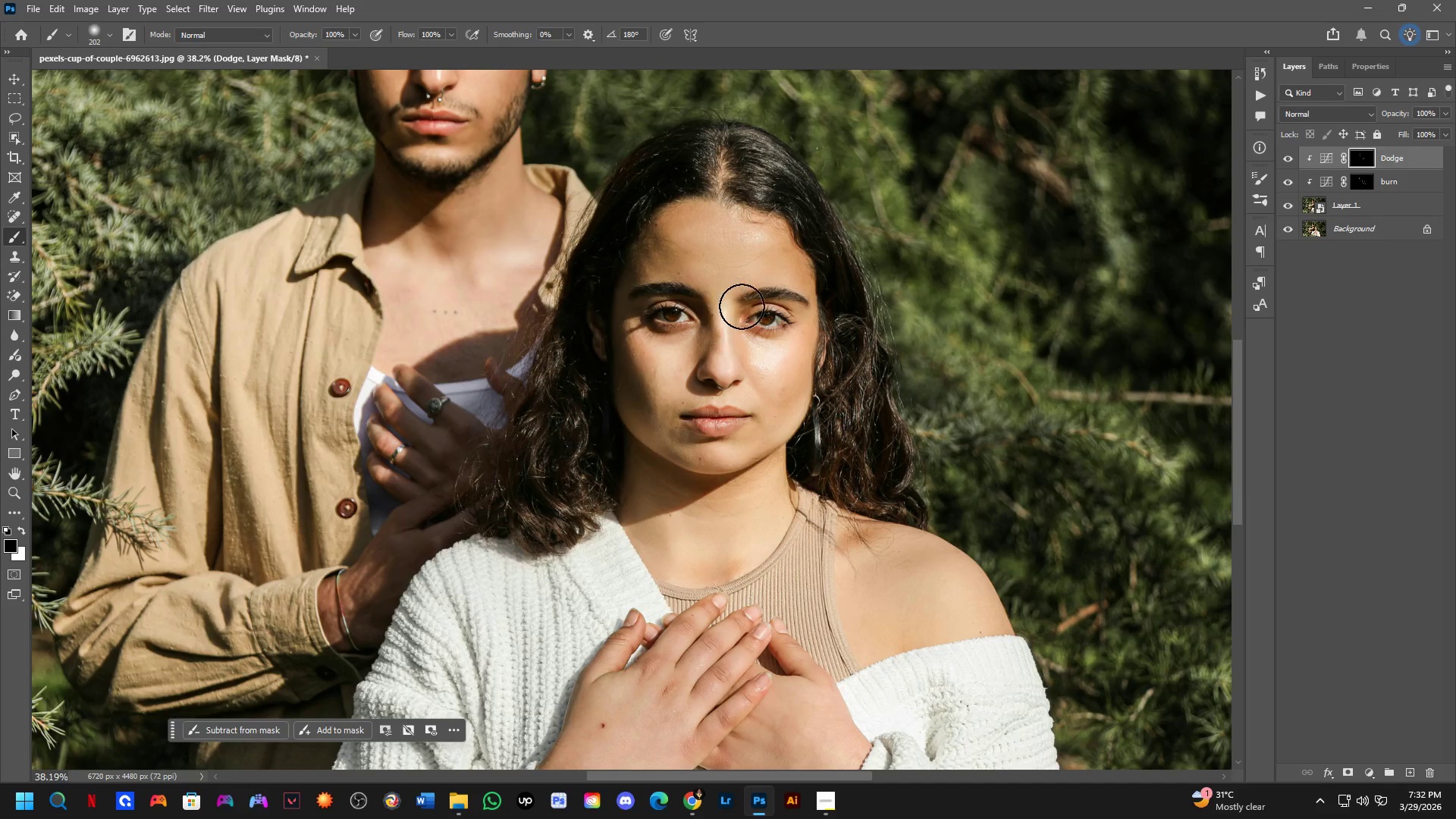 
scroll: coordinate [780, 542], scroll_direction: down, amount: 2.0
 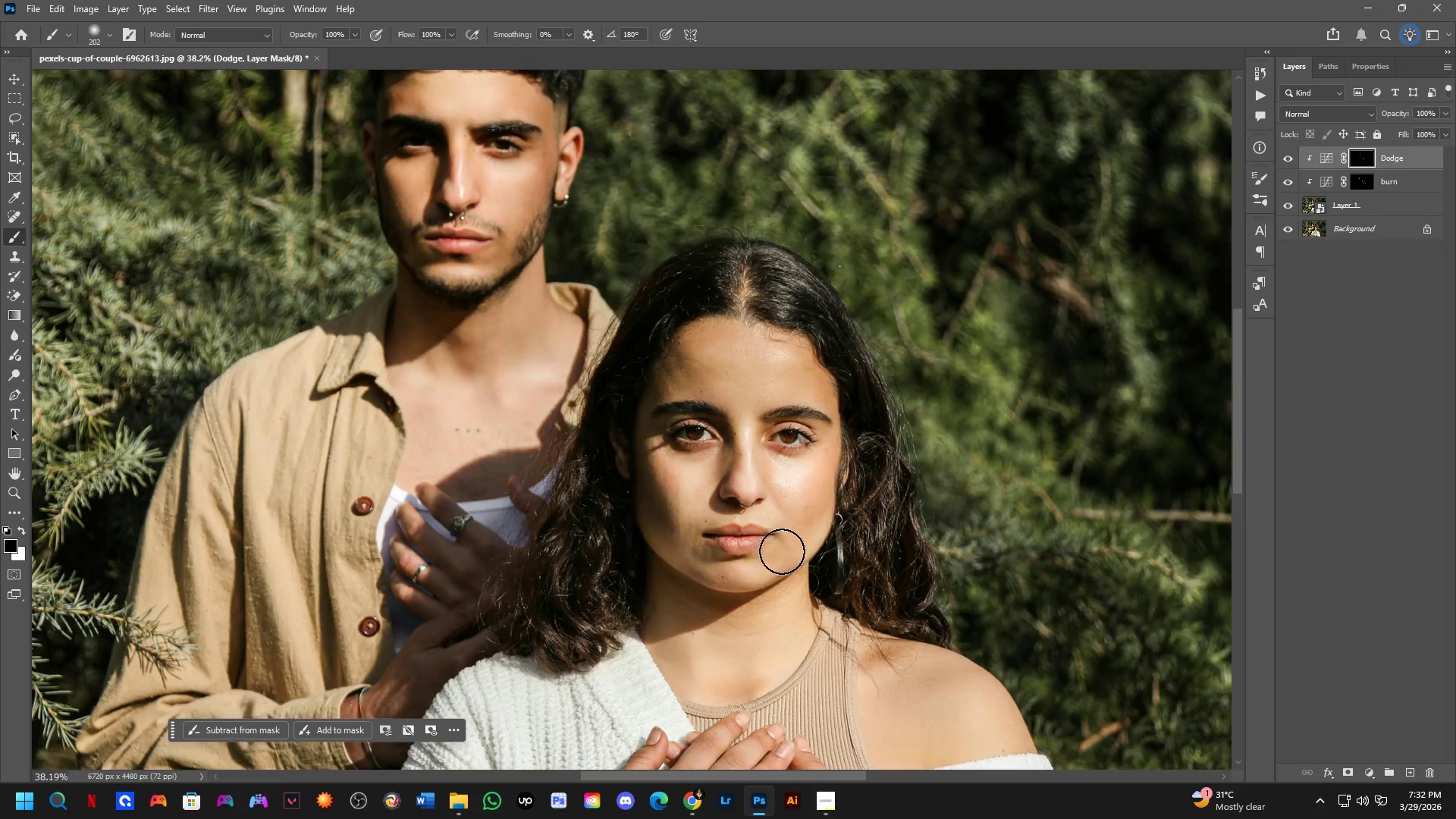 
hold_key(key=Space, duration=0.47)
 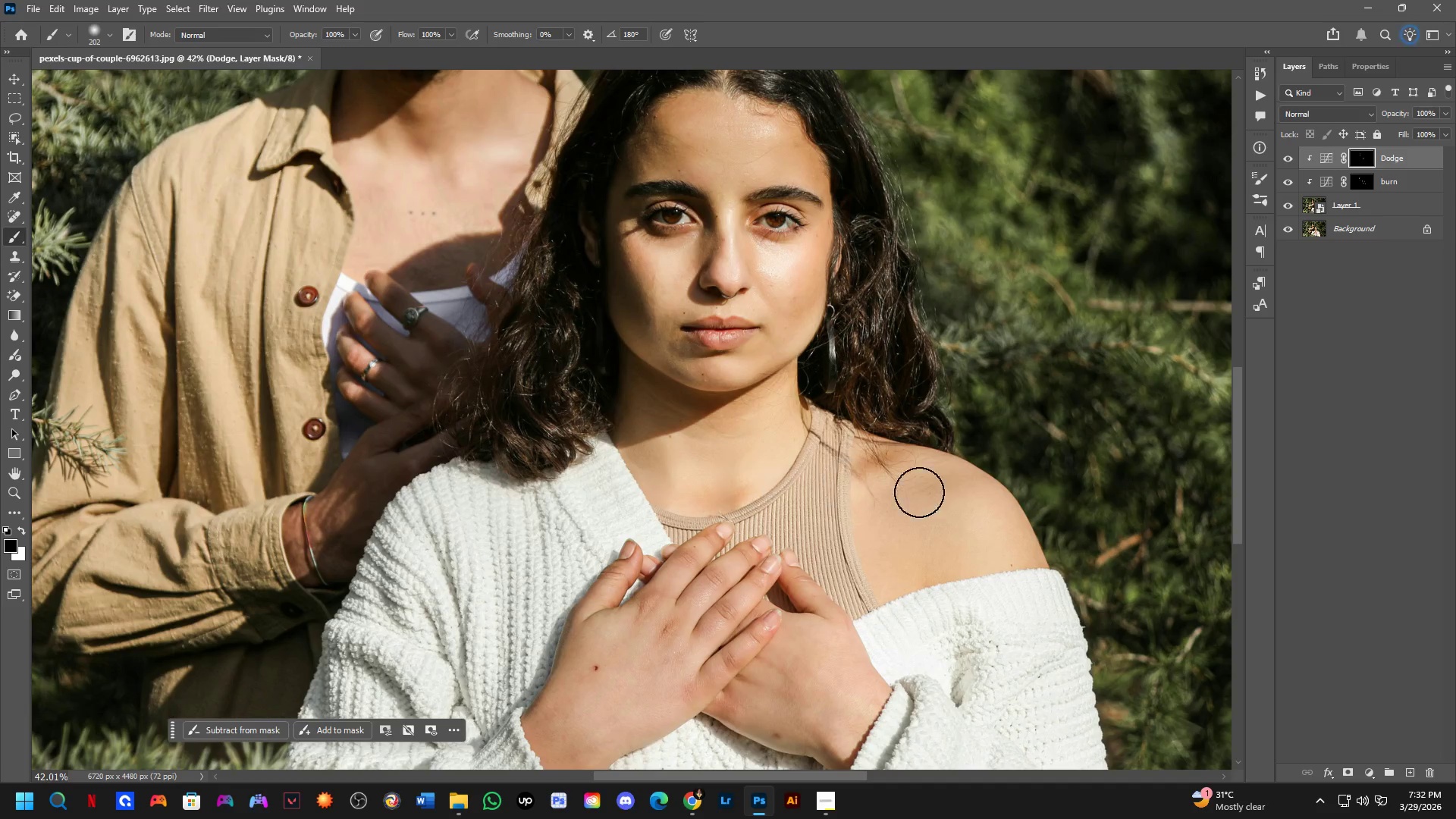 
left_click_drag(start_coordinate=[786, 486], to_coordinate=[777, 469])
 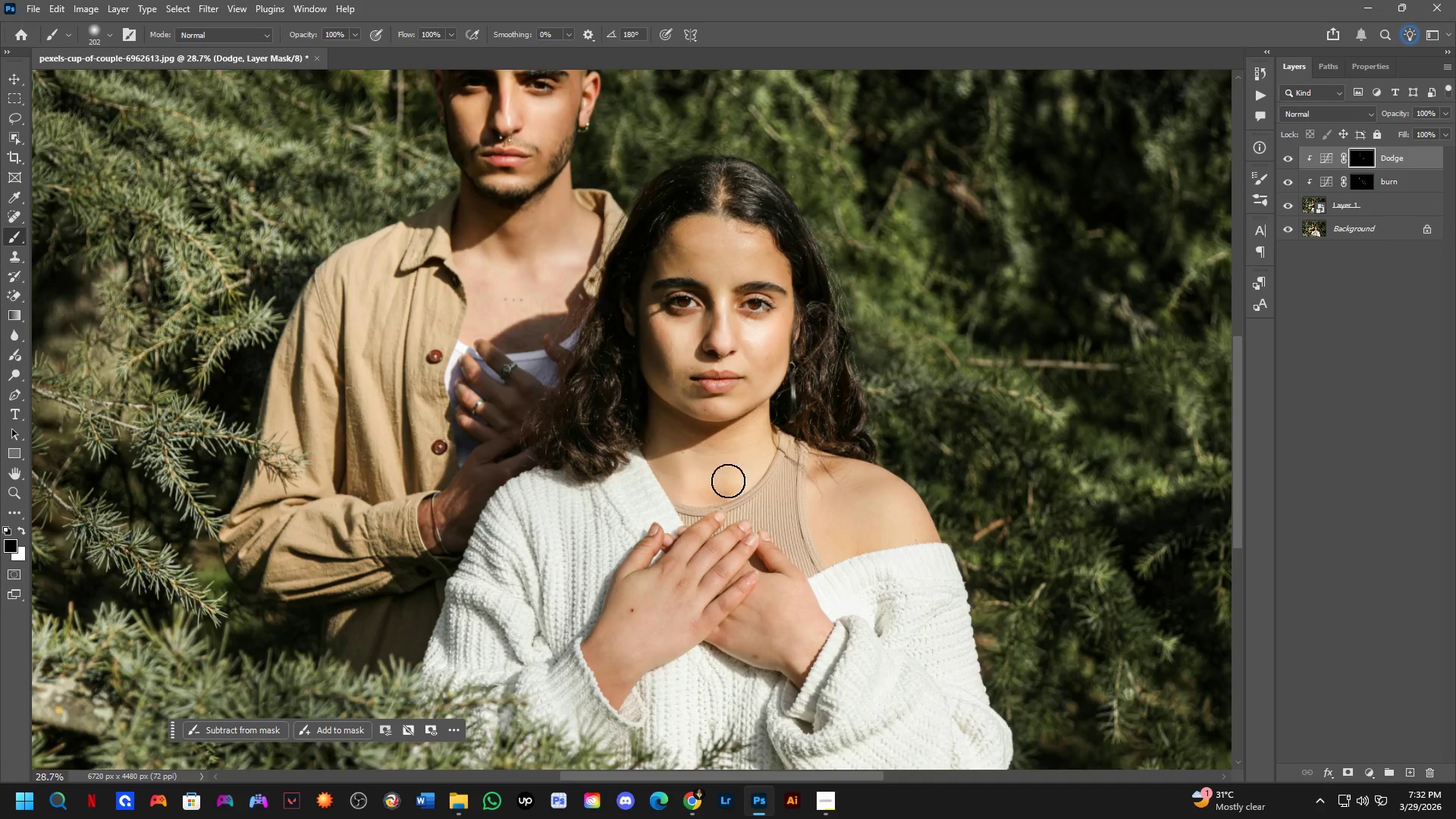 
scroll: coordinate [758, 331], scroll_direction: down, amount: 3.0
 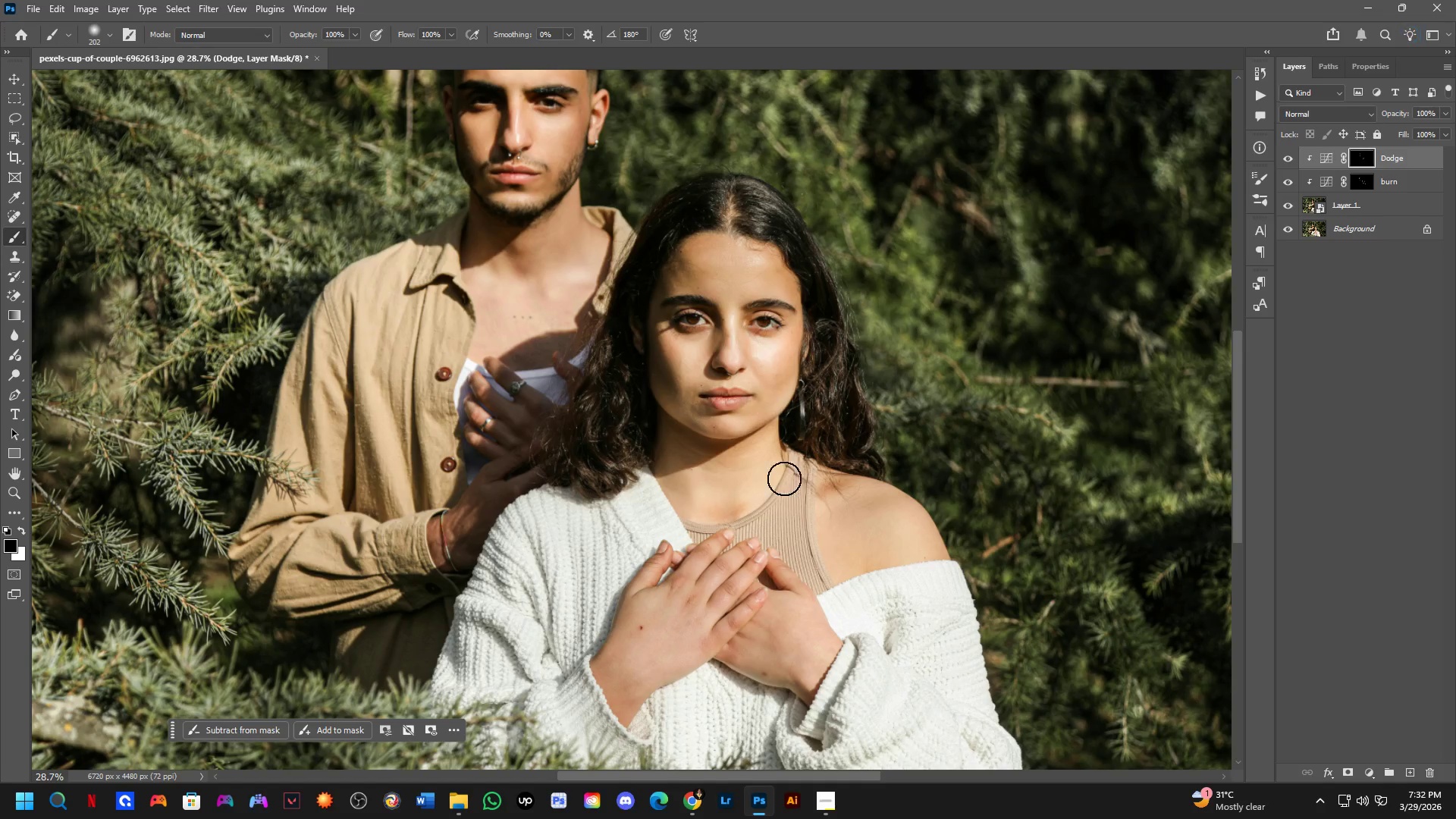 
scroll: coordinate [705, 486], scroll_direction: up, amount: 4.0
 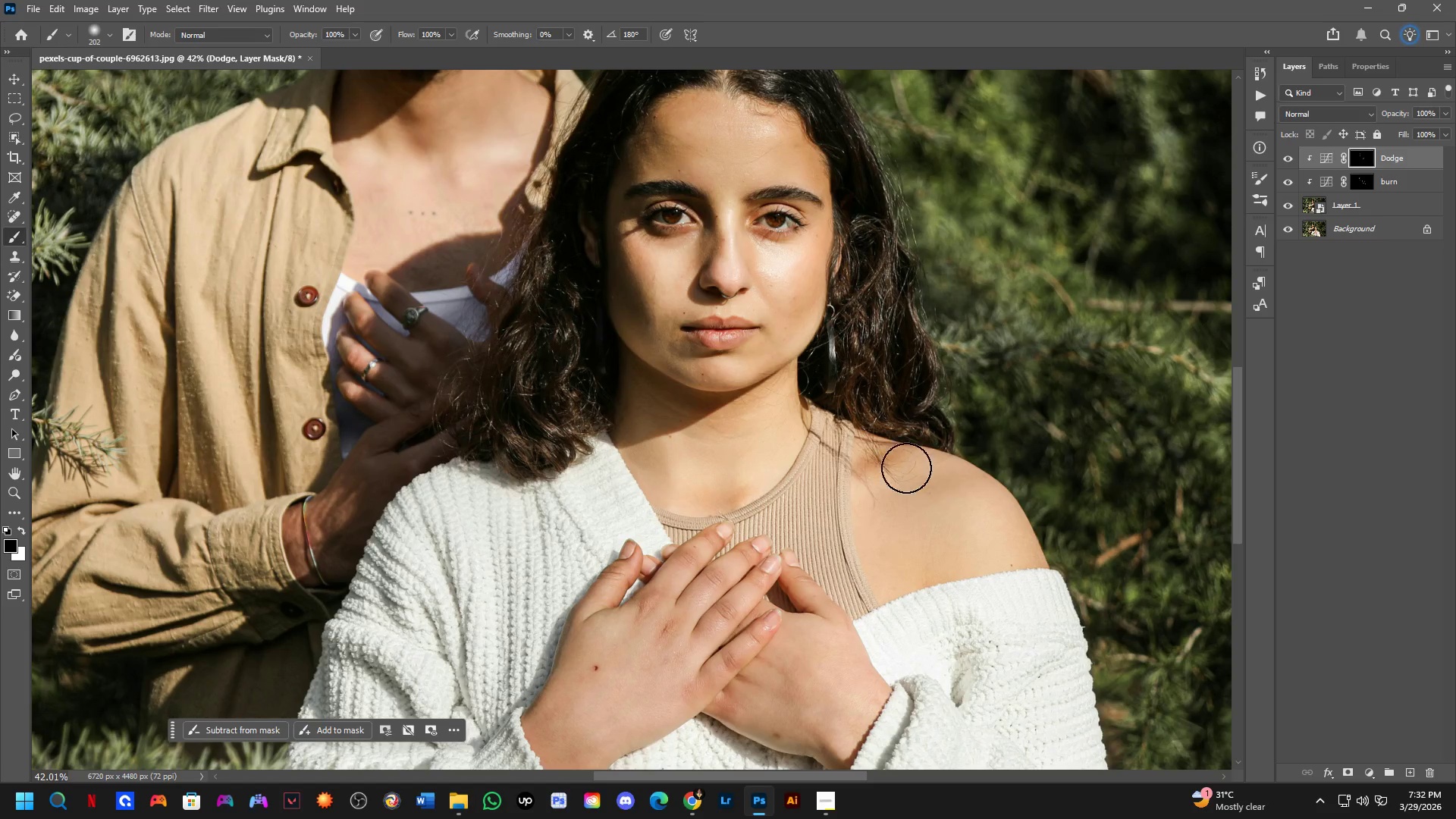 
left_click_drag(start_coordinate=[873, 455], to_coordinate=[860, 454])
 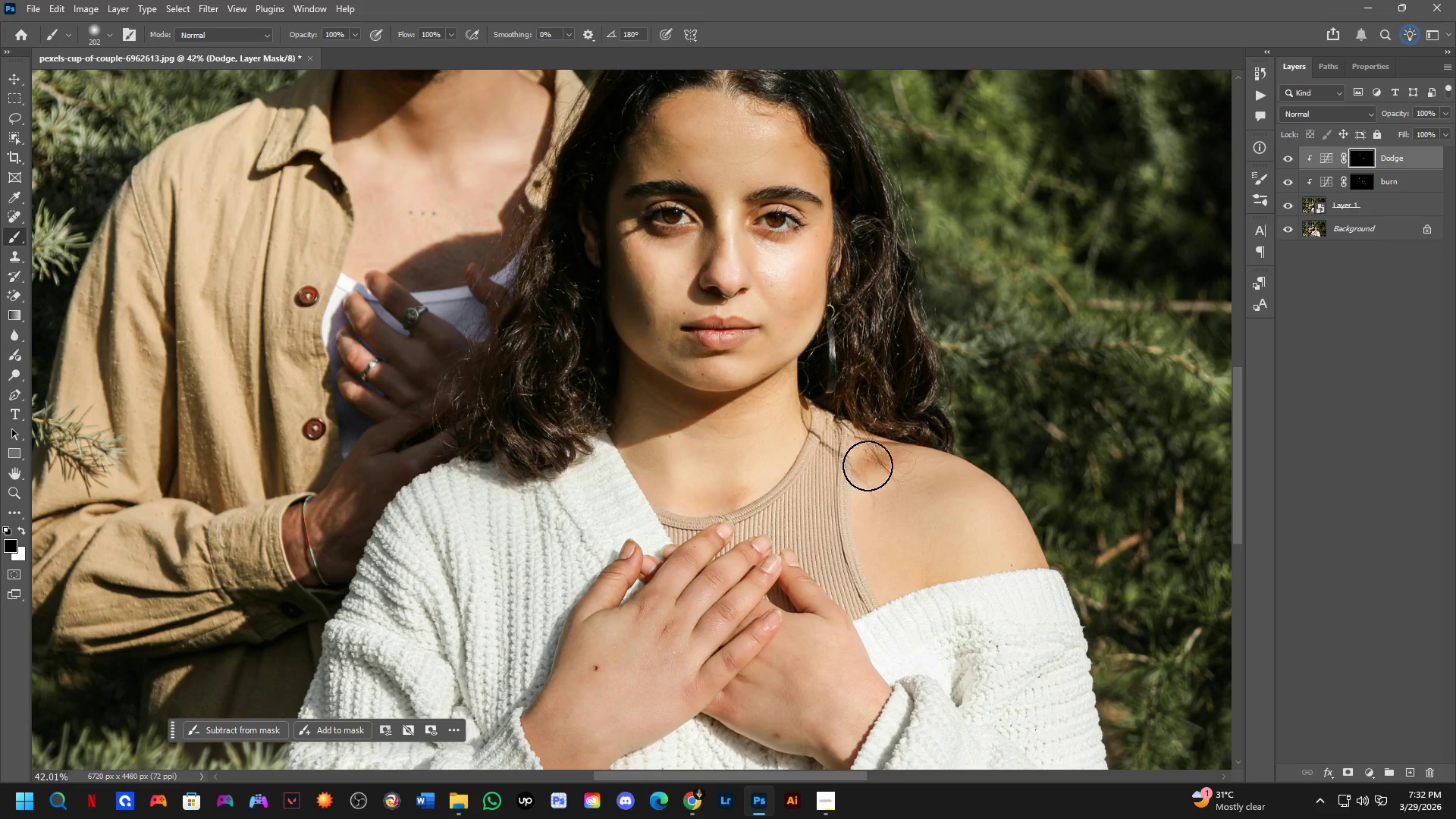 
key(Control+ControlLeft)
 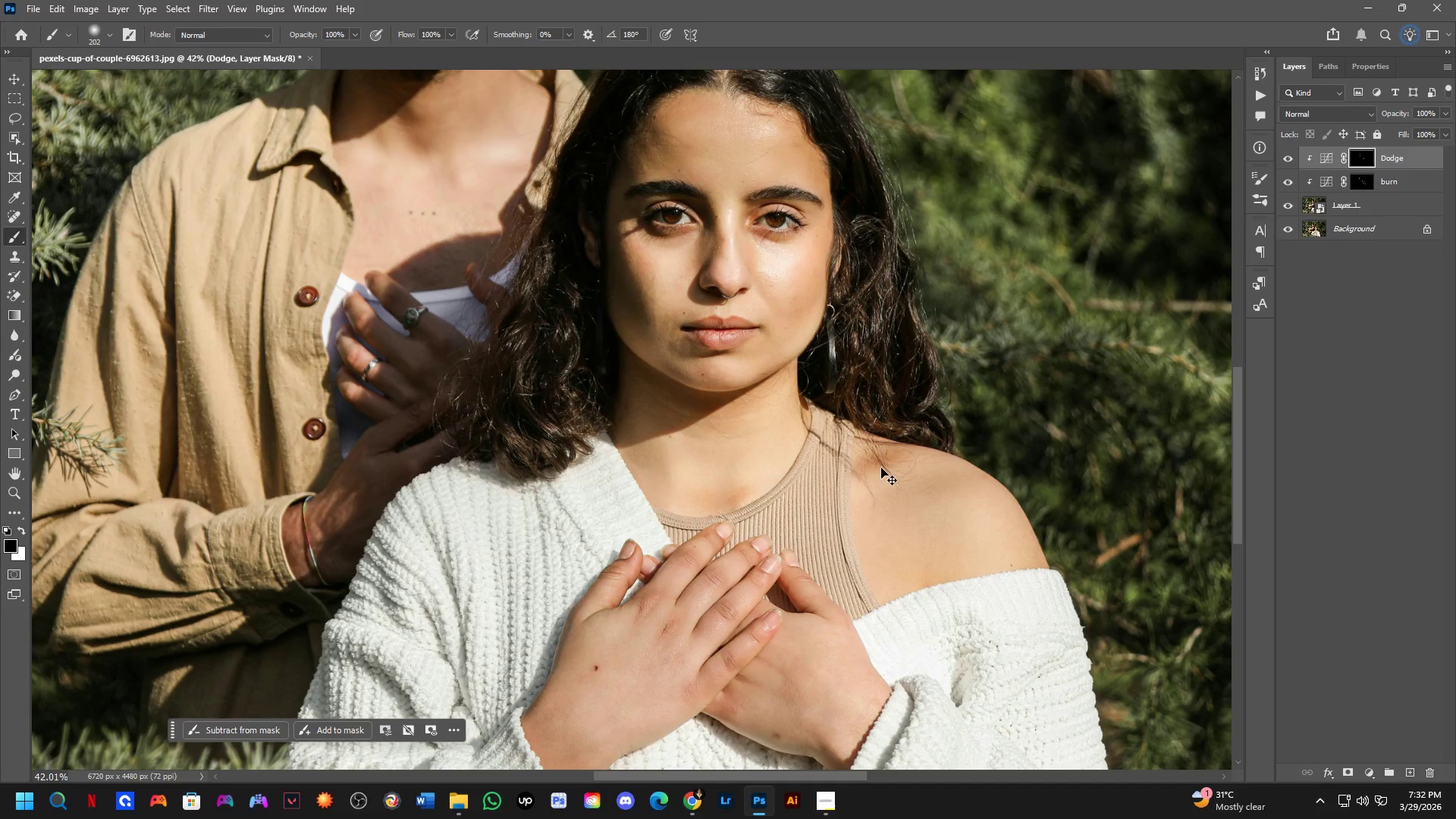 
key(Control+Z)
 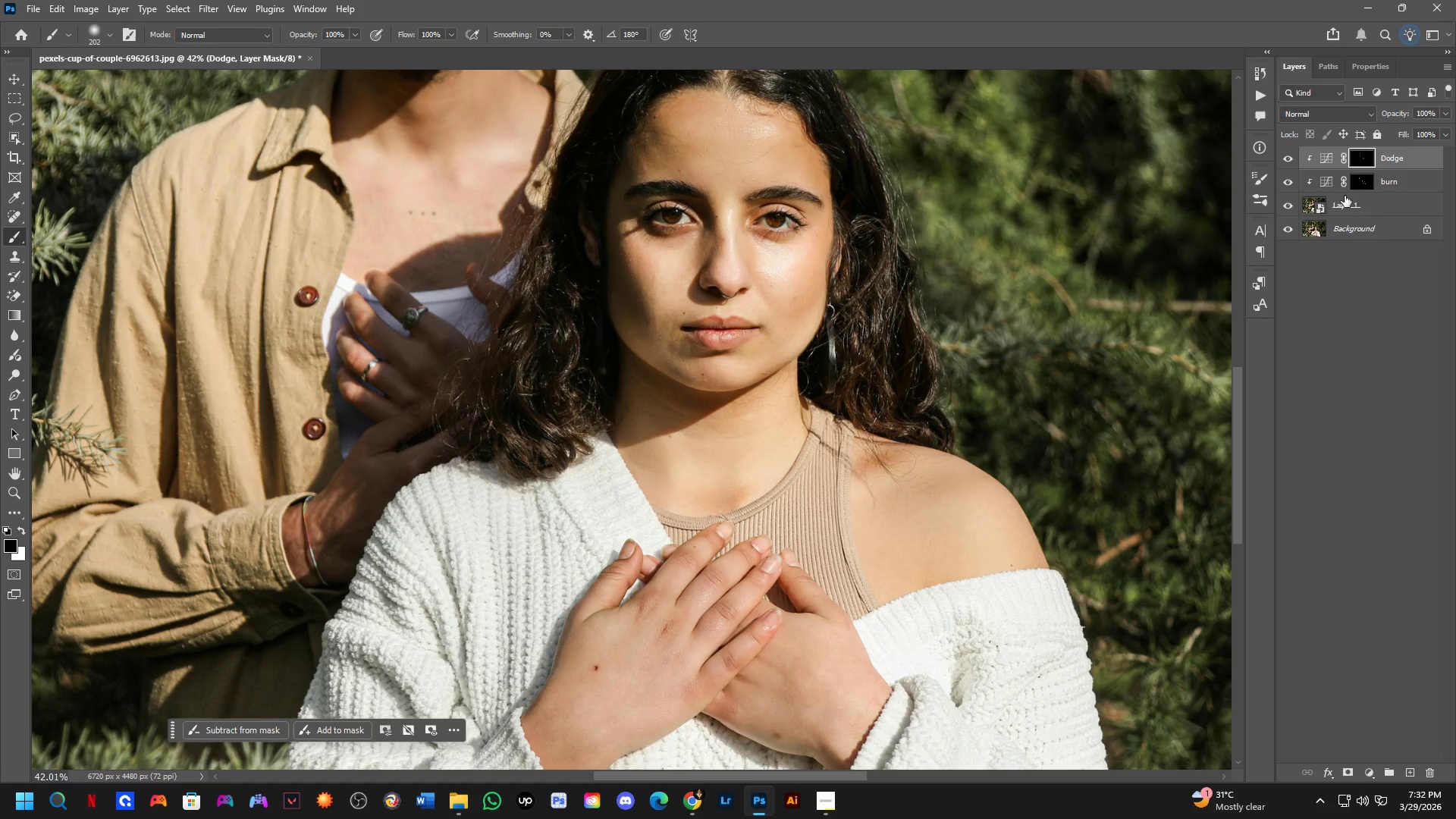 
left_click([1358, 180])
 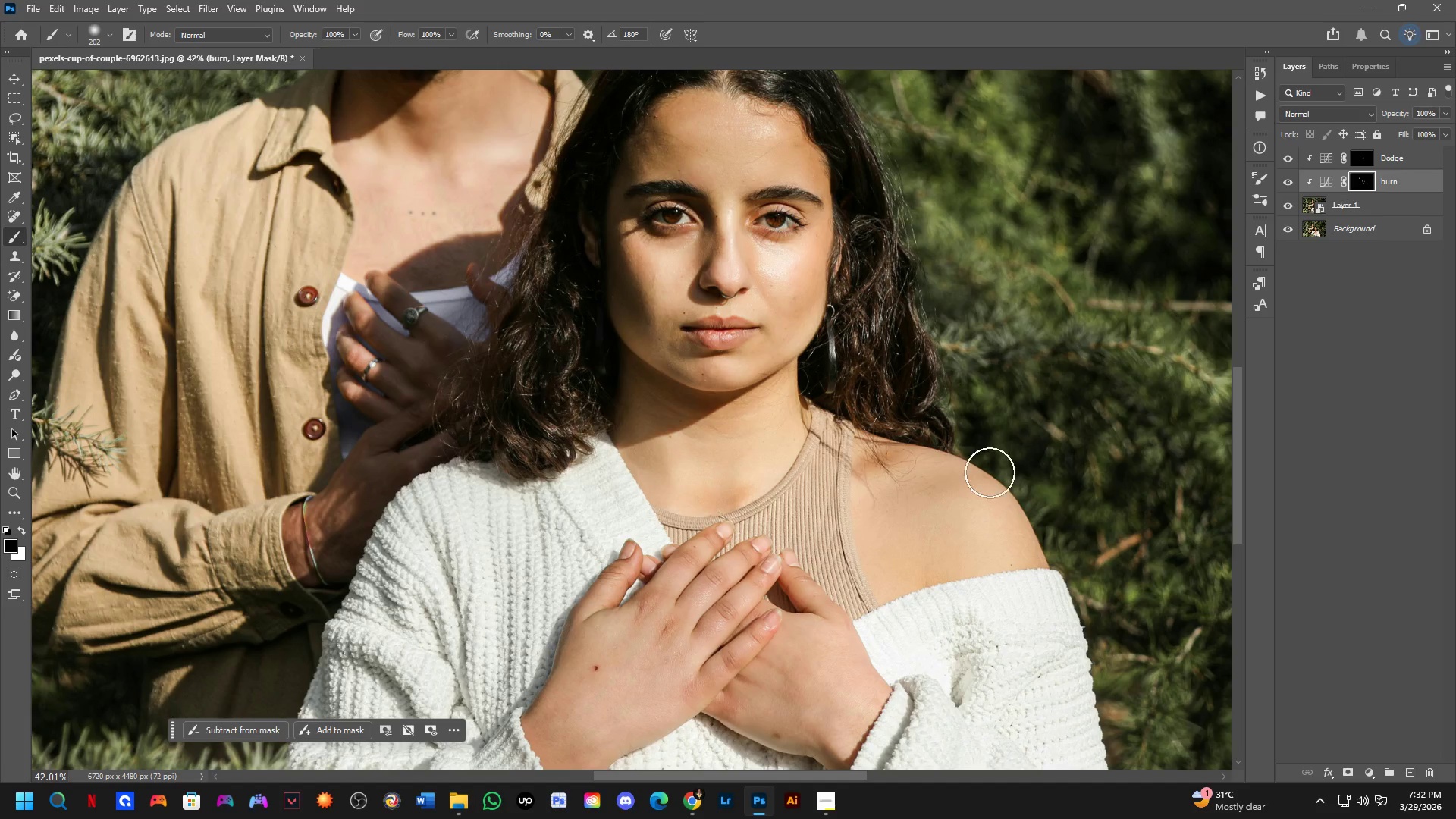 
left_click_drag(start_coordinate=[865, 427], to_coordinate=[891, 419])
 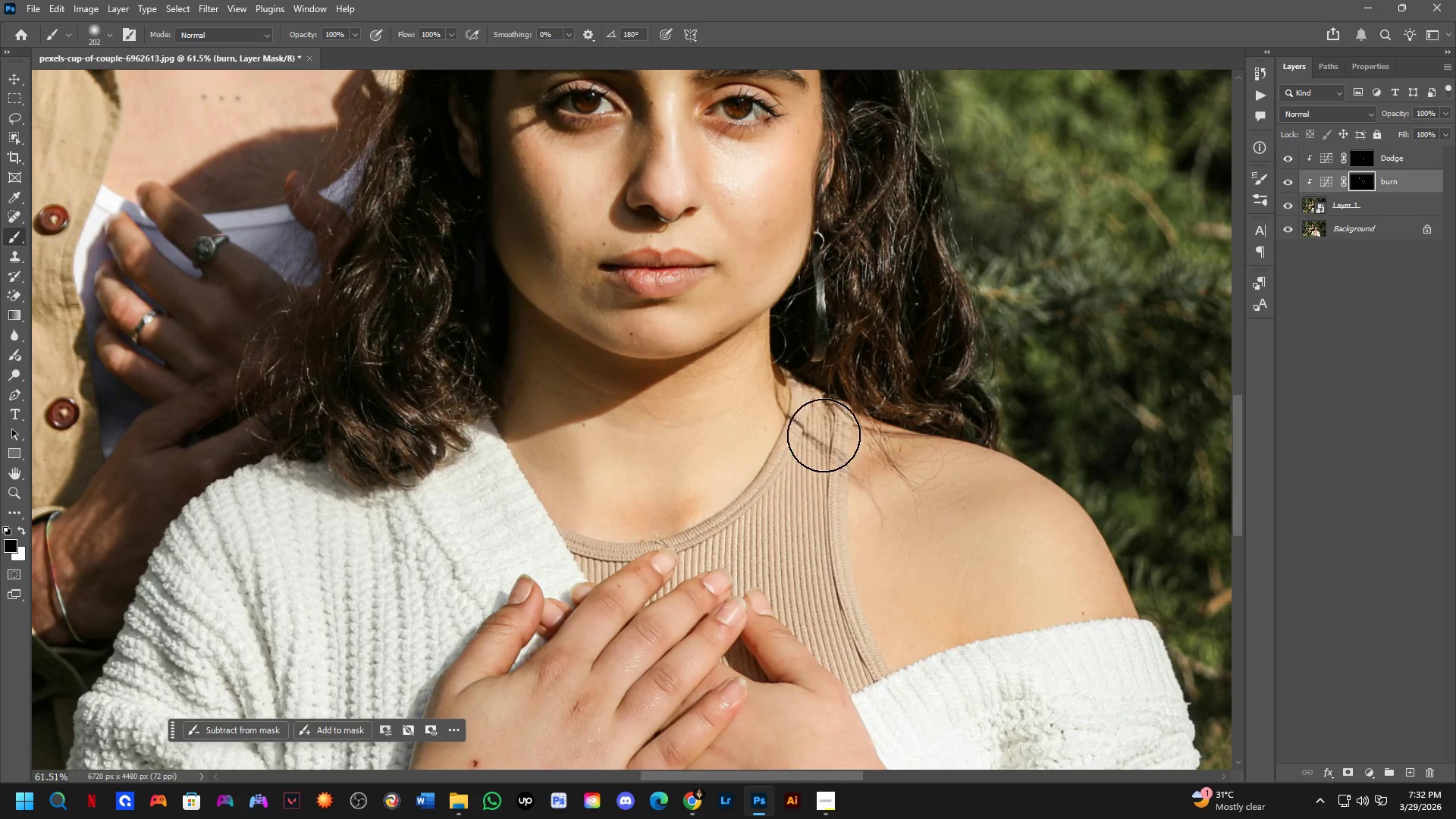 
scroll: coordinate [810, 460], scroll_direction: up, amount: 4.0
 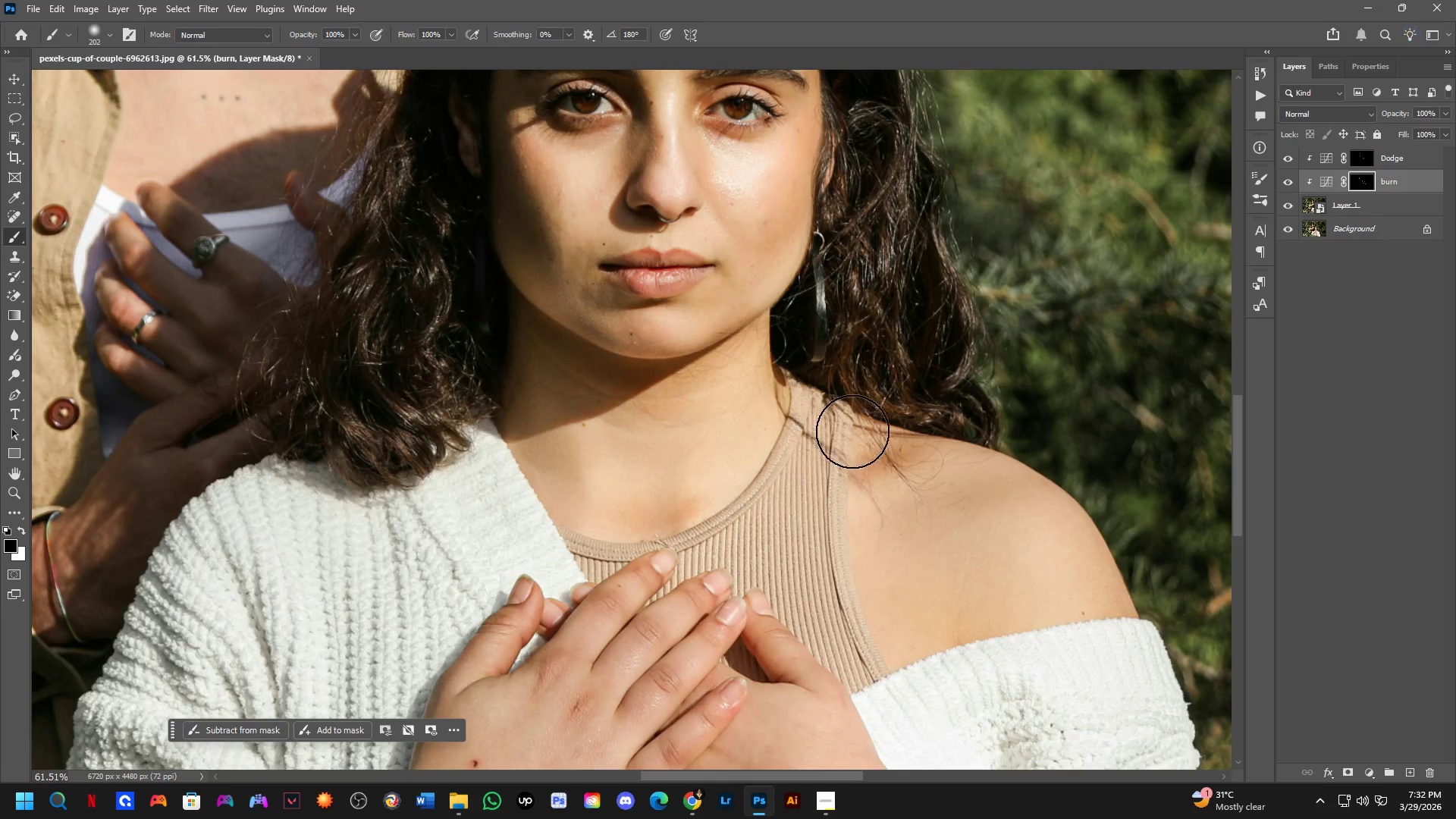 
key(Shift+ShiftLeft)
 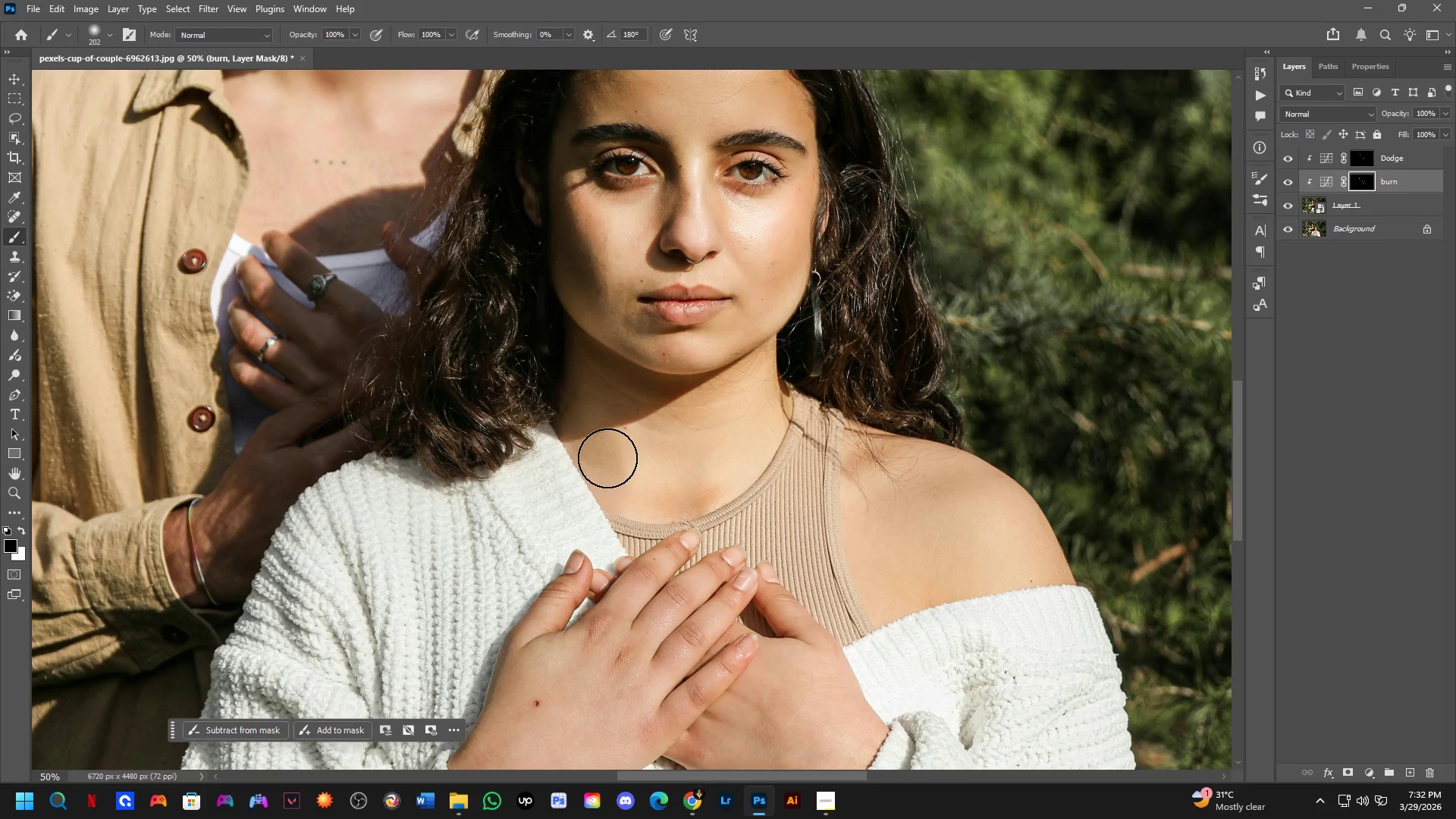 
hold_key(key=Space, duration=0.52)
 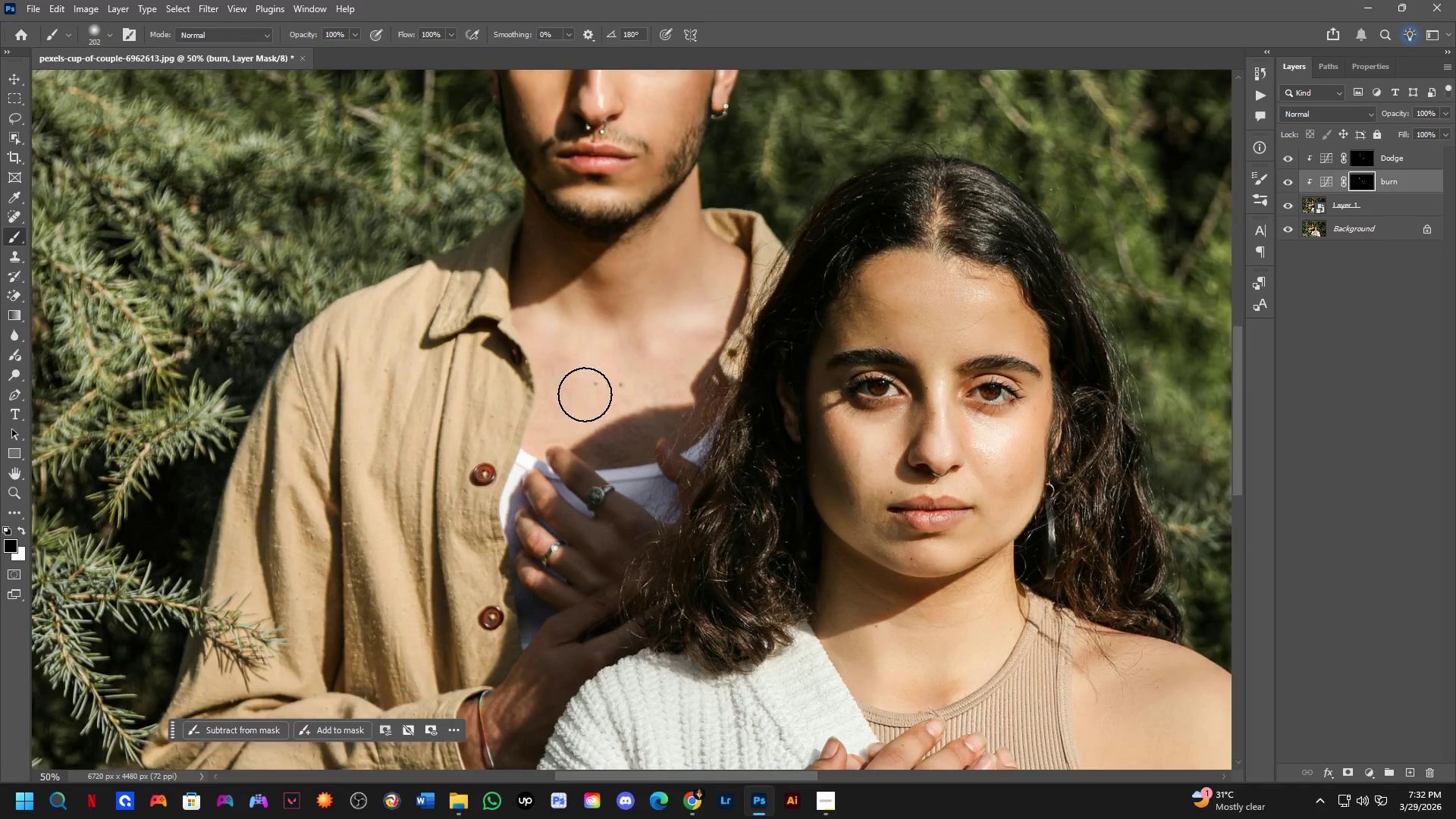 
left_click_drag(start_coordinate=[527, 397], to_coordinate=[807, 618])
 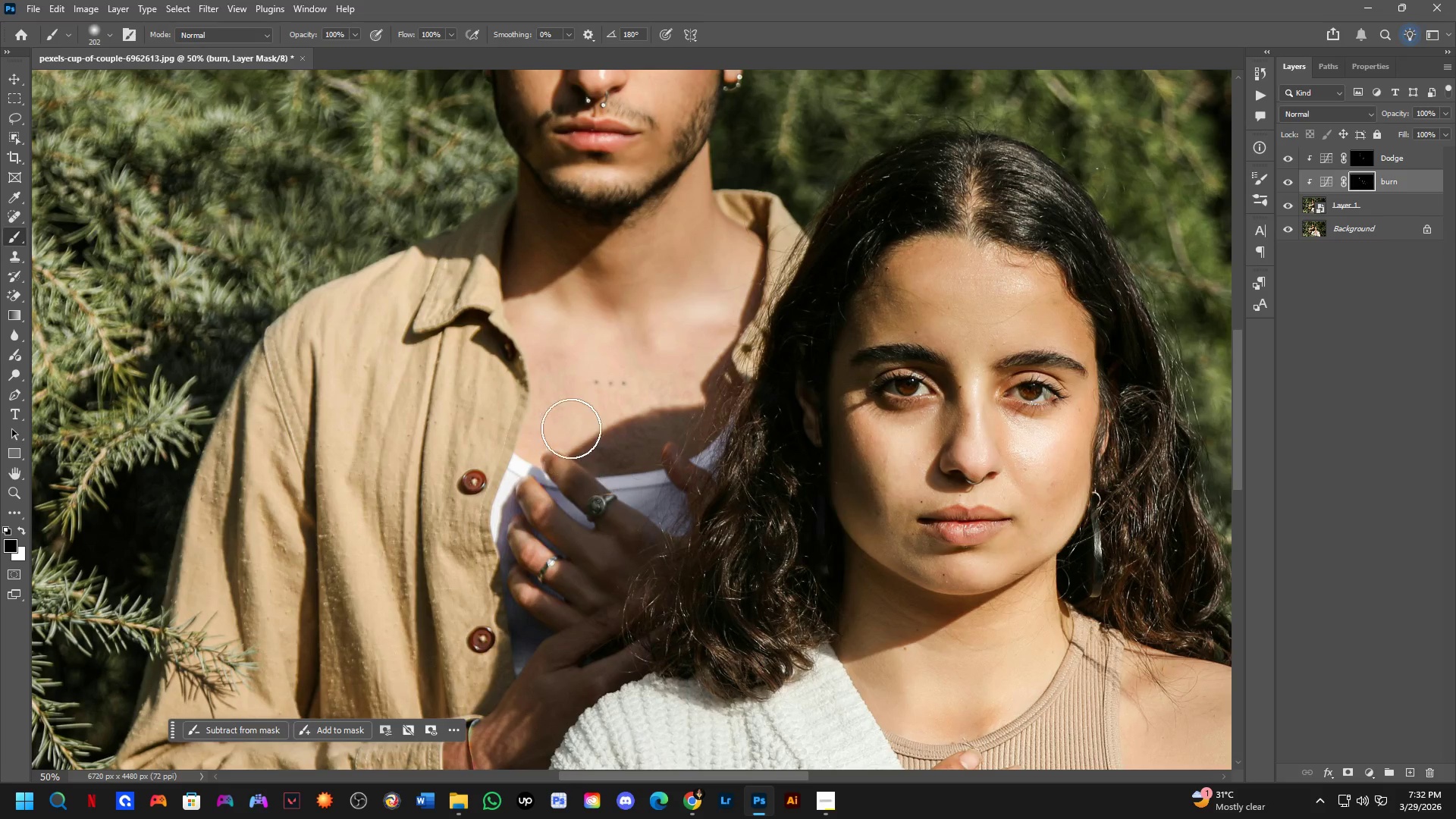 
scroll: coordinate [806, 444], scroll_direction: down, amount: 3.0
 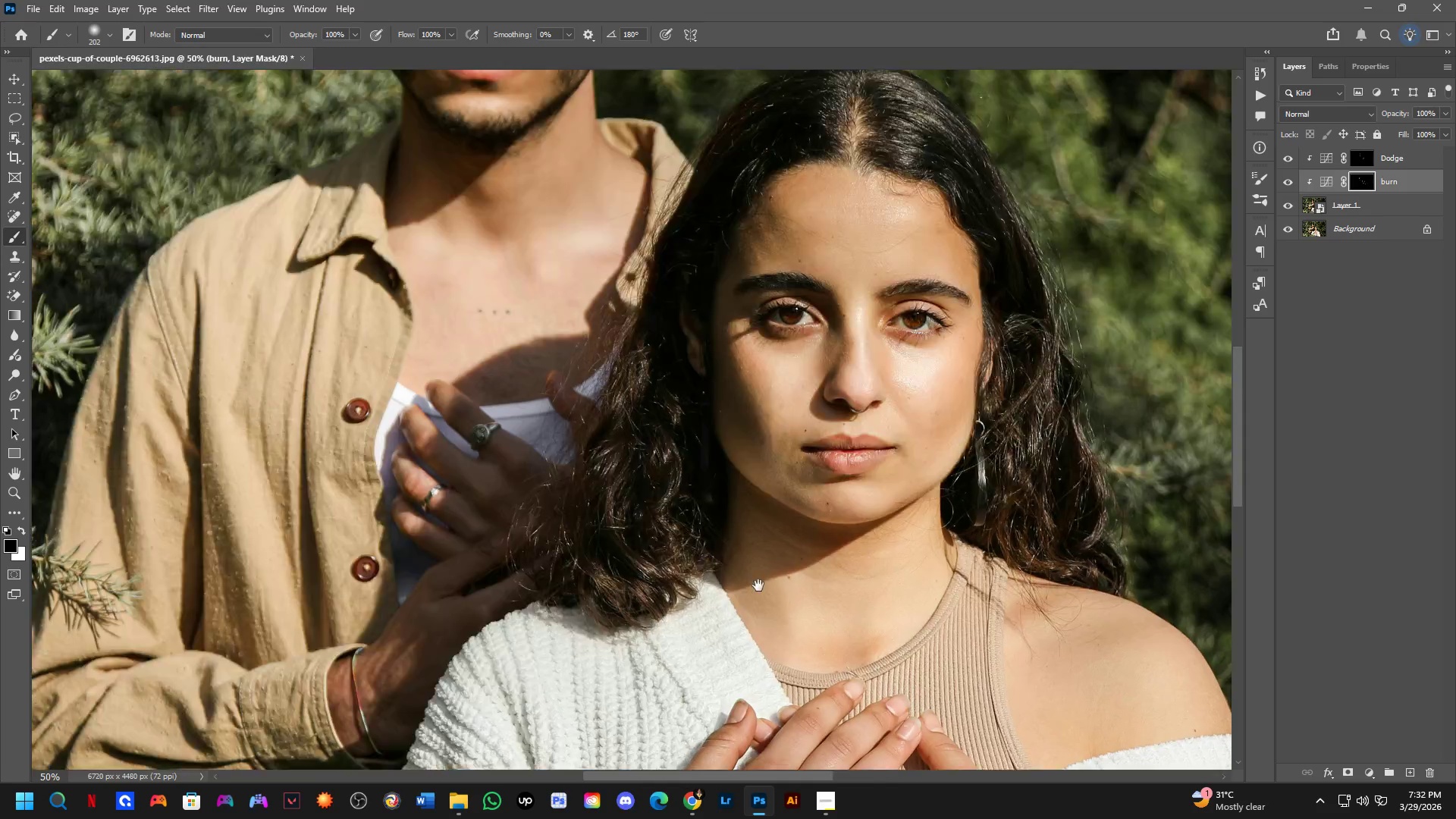 
hold_key(key=Space, duration=0.55)
 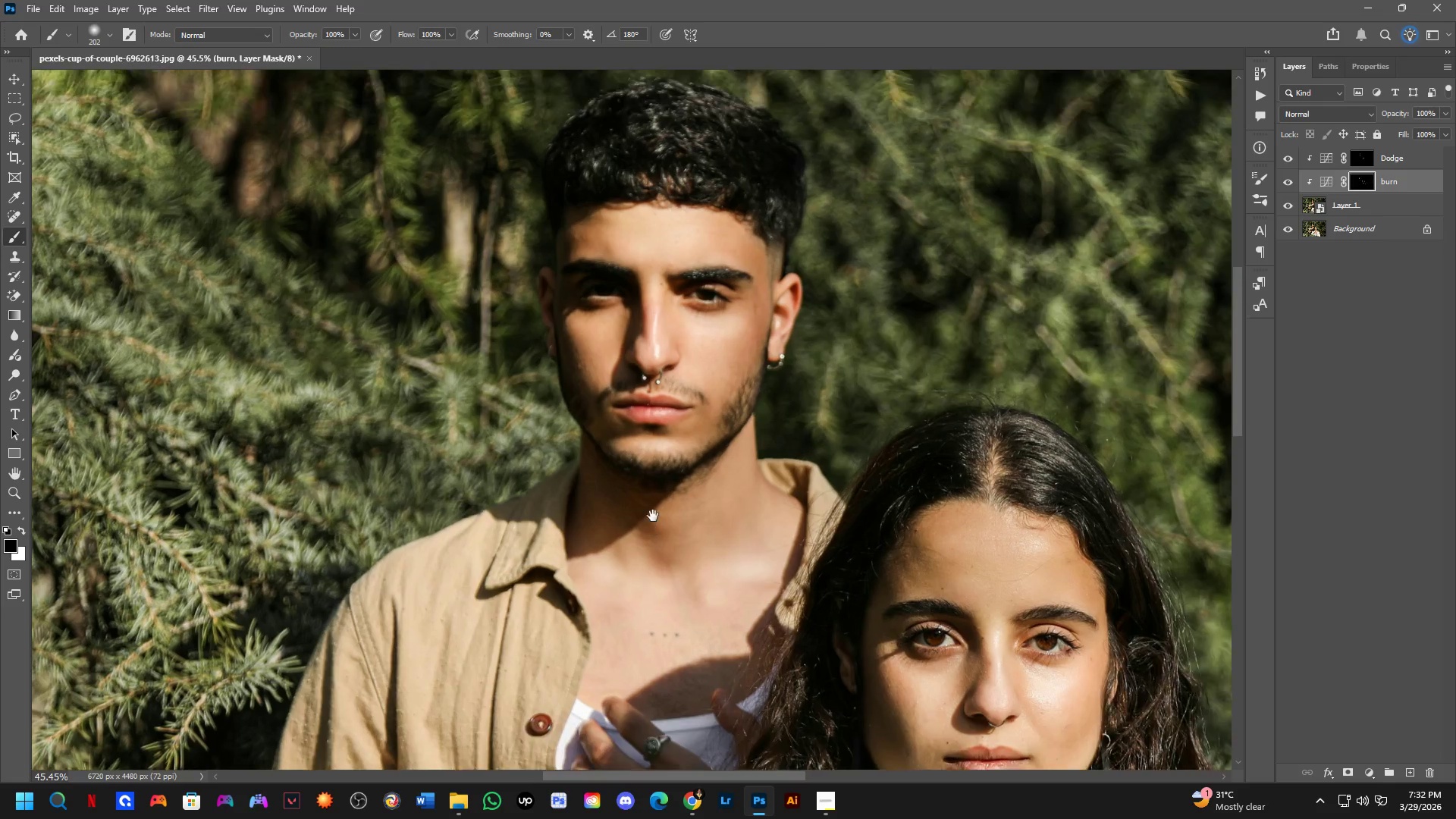 
left_click_drag(start_coordinate=[604, 366], to_coordinate=[645, 504])
 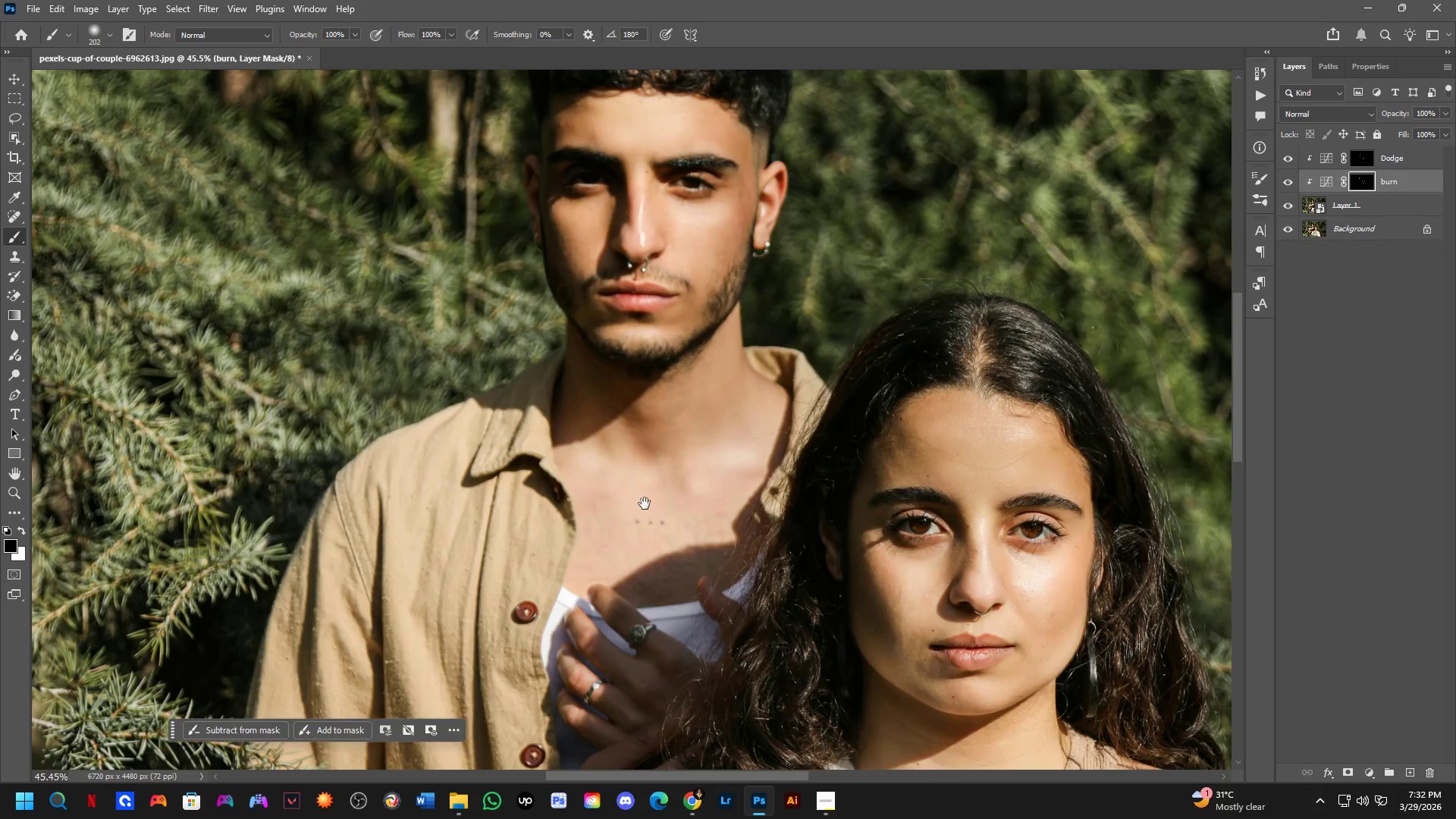 
scroll: coordinate [585, 394], scroll_direction: down, amount: 1.0
 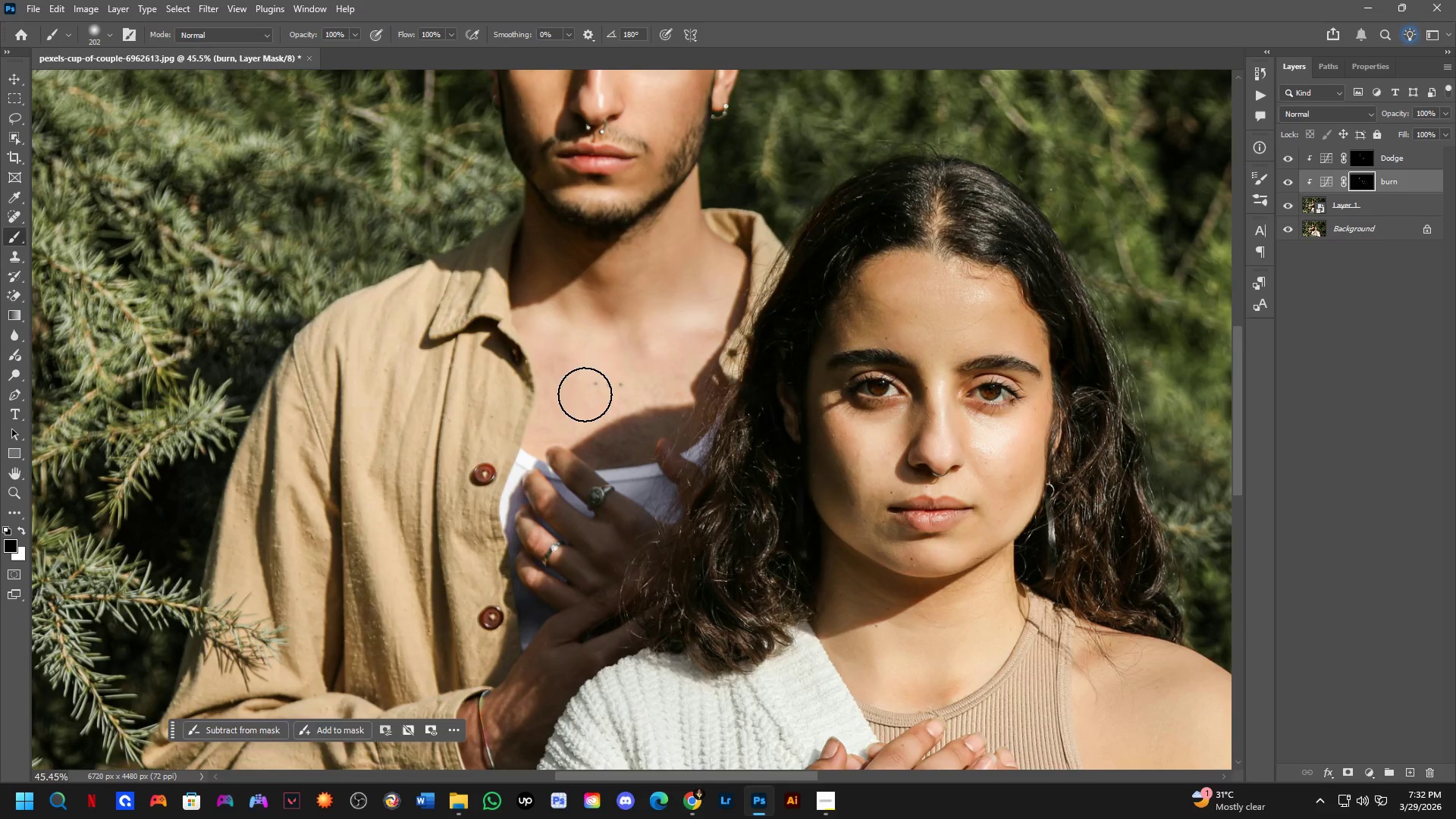 
hold_key(key=Space, duration=0.69)
 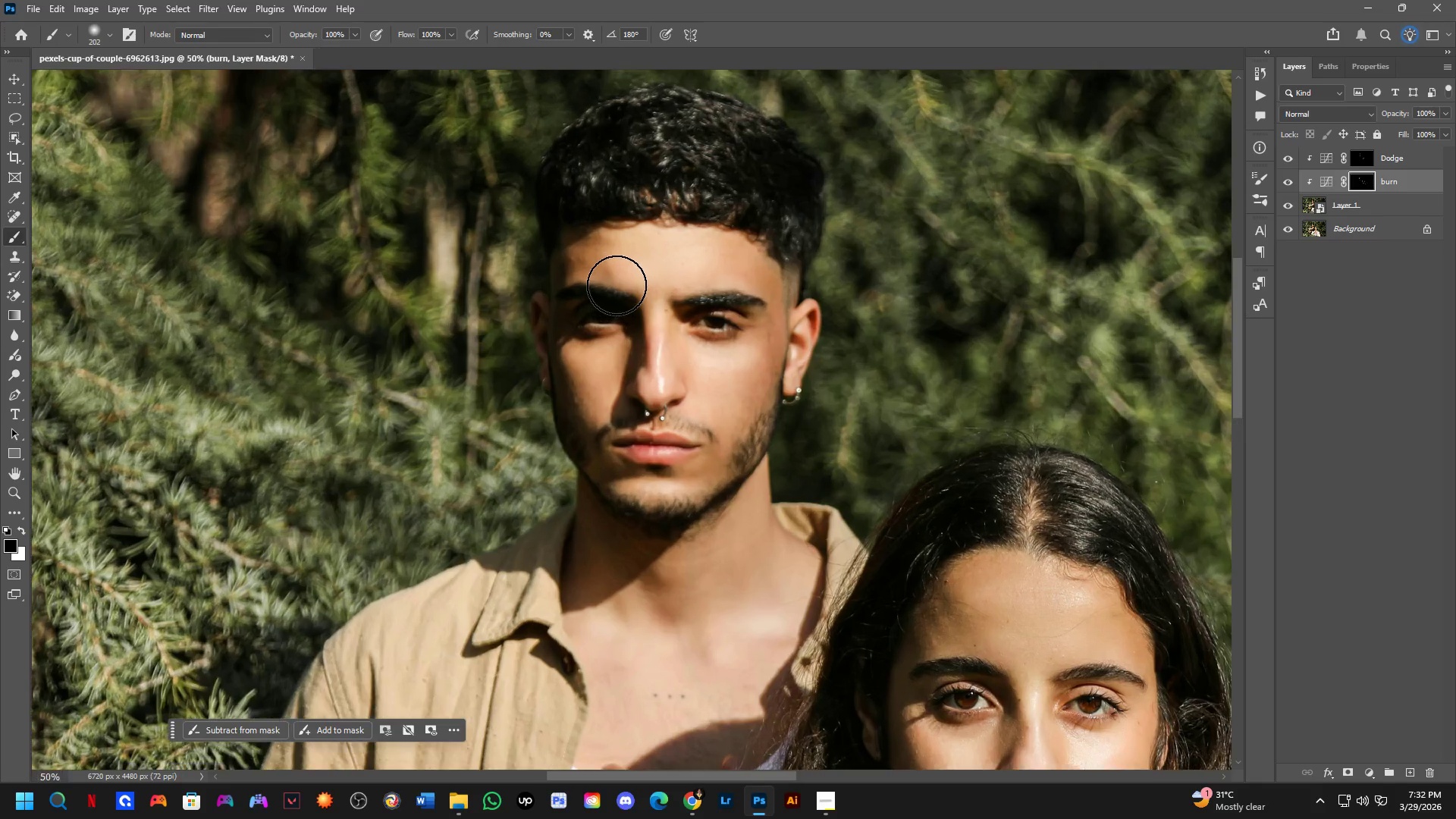 
left_click_drag(start_coordinate=[639, 397], to_coordinate=[653, 519])
 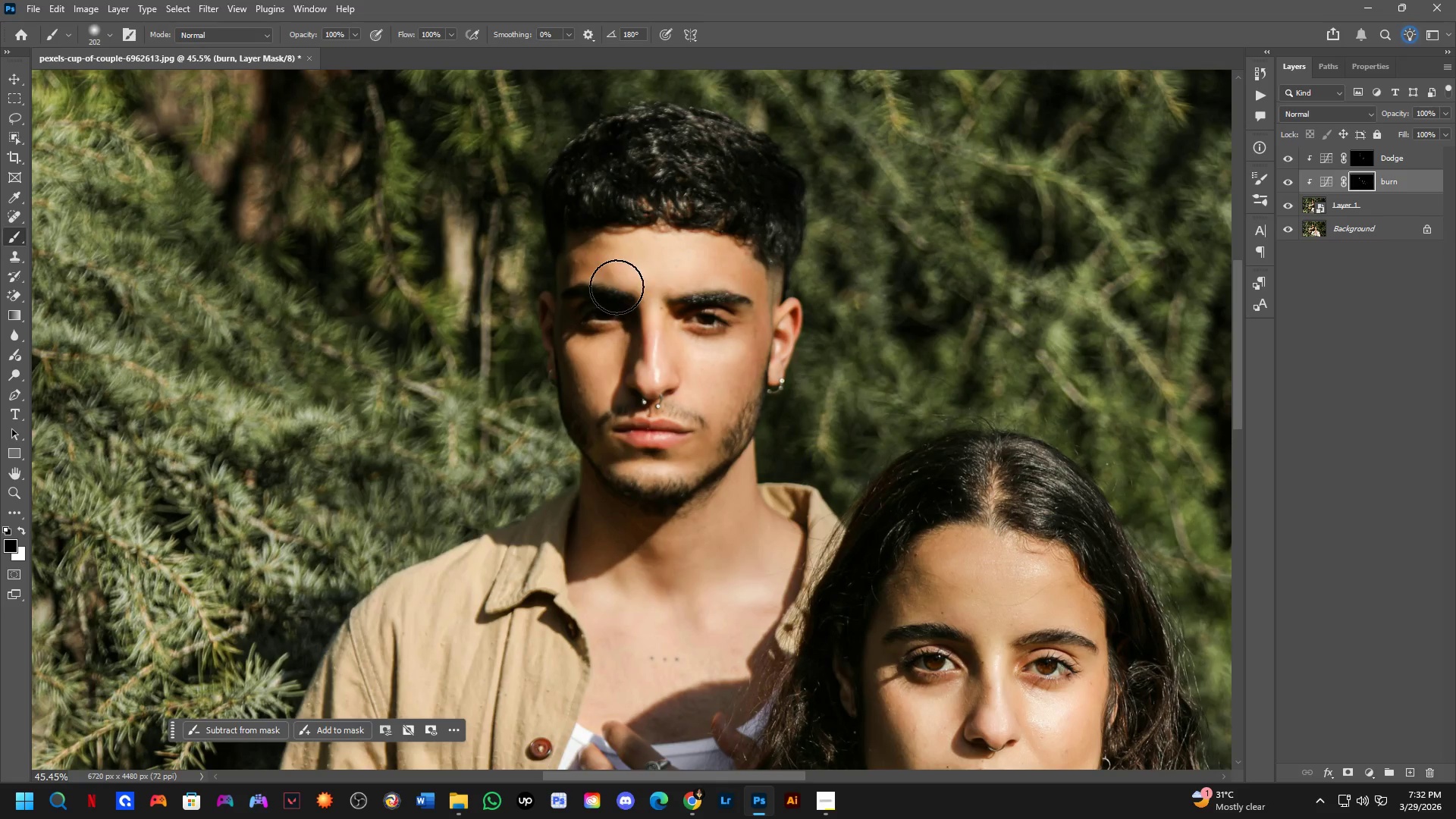 
hold_key(key=Space, duration=0.42)
 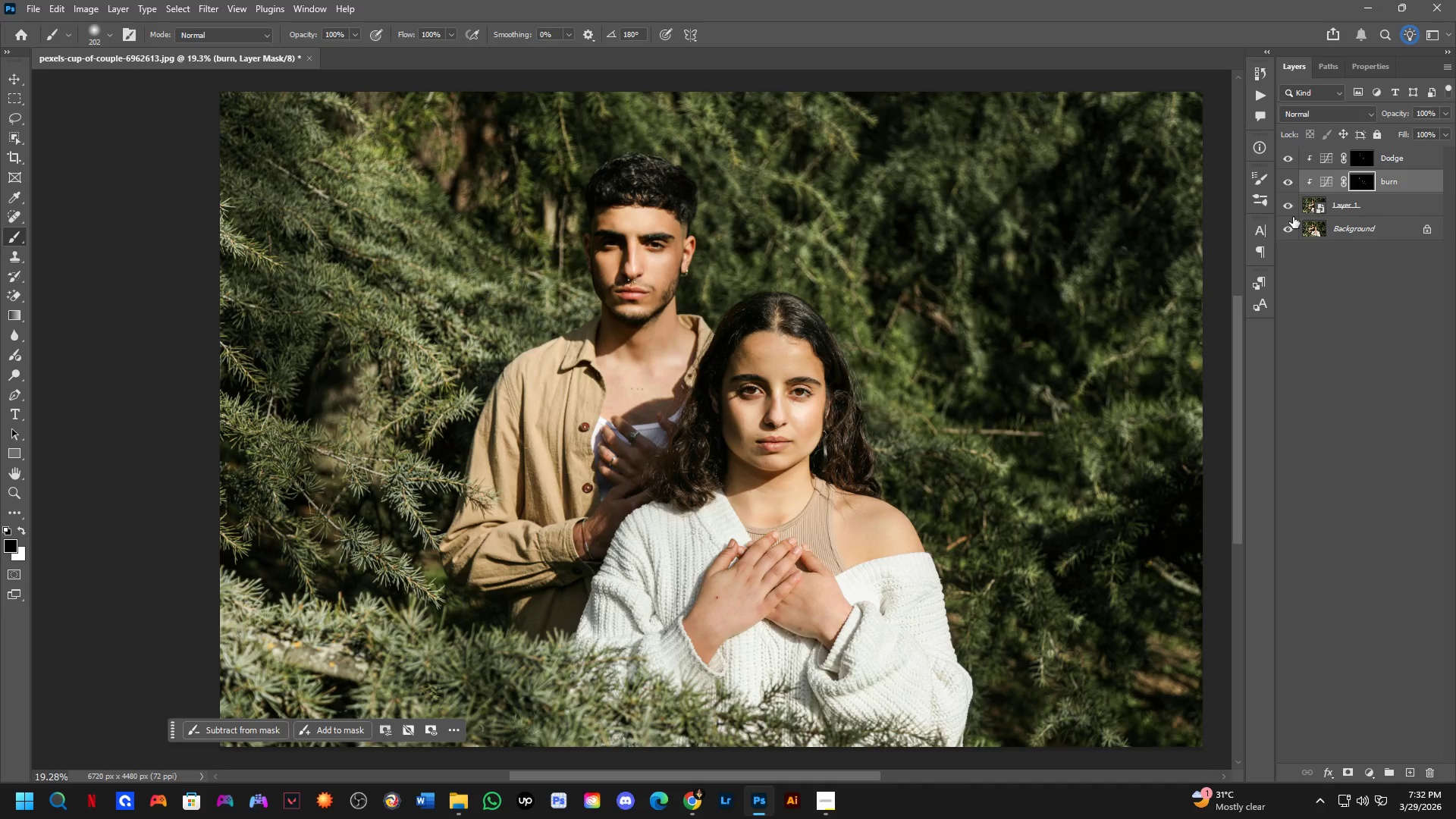 
left_click_drag(start_coordinate=[897, 519], to_coordinate=[827, 415])
 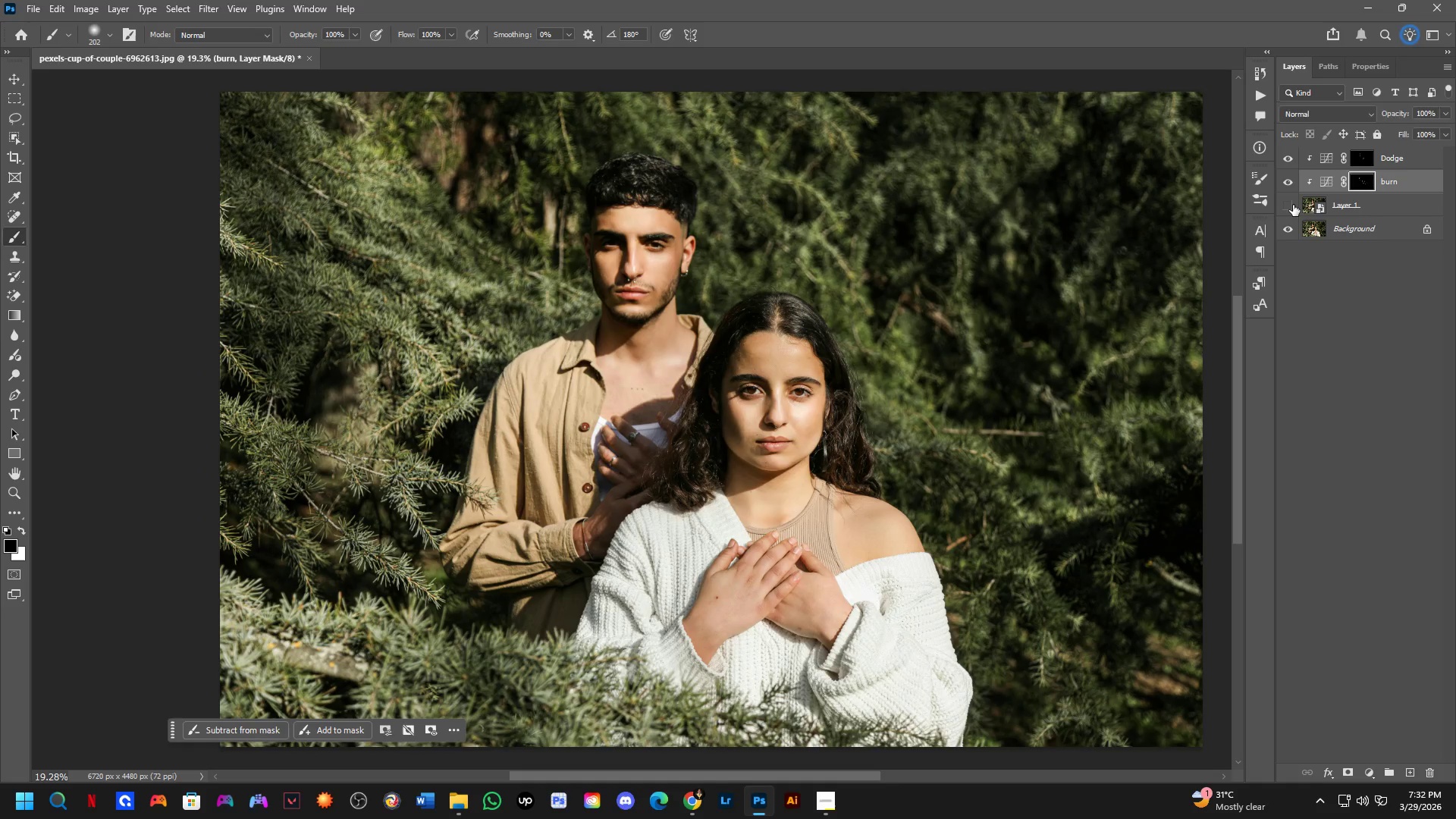 
scroll: coordinate [849, 431], scroll_direction: down, amount: 9.0
 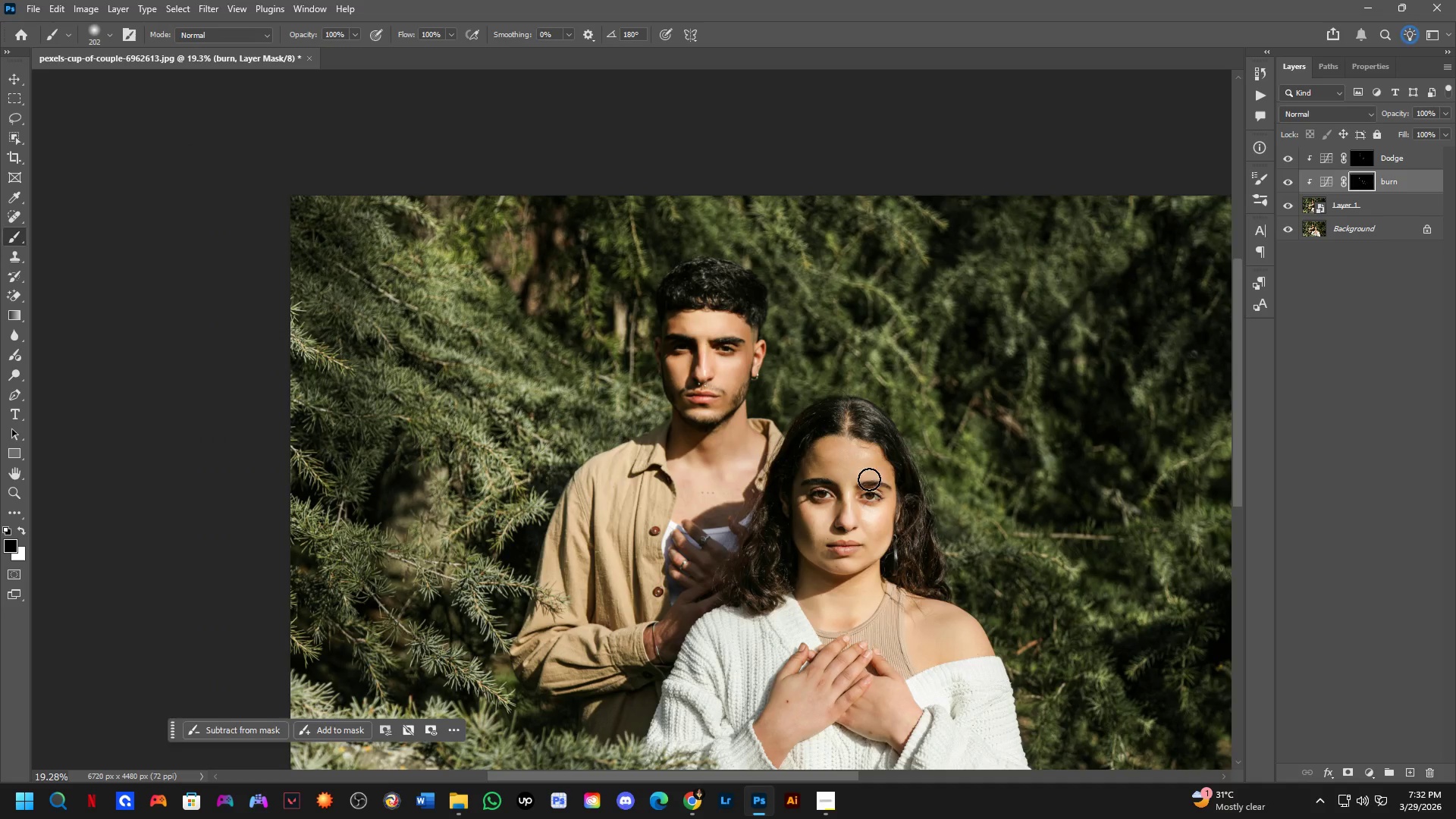 
double_click([1293, 205])
 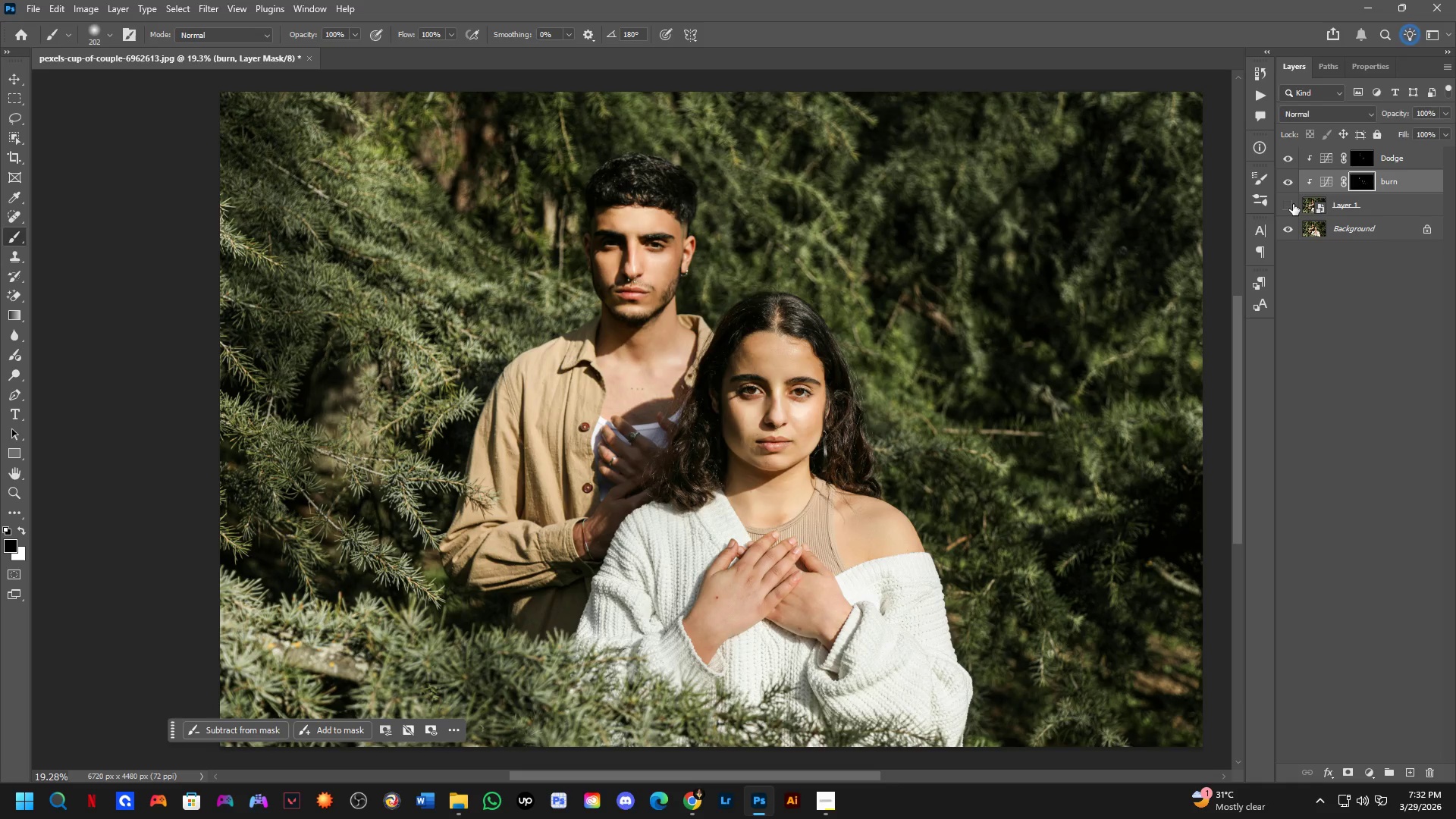 
triple_click([1293, 204])
 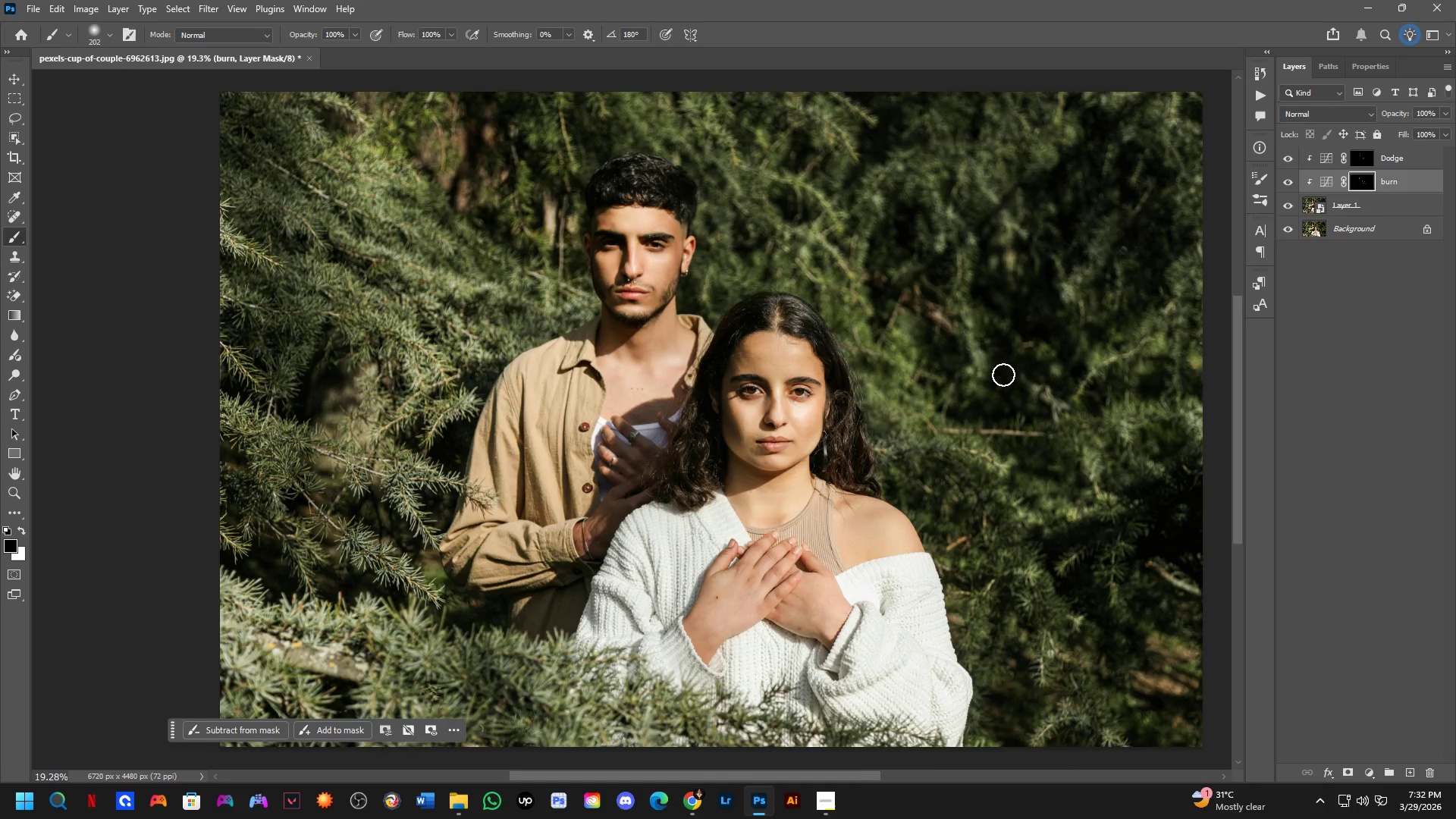 
hold_key(key=Space, duration=0.5)
 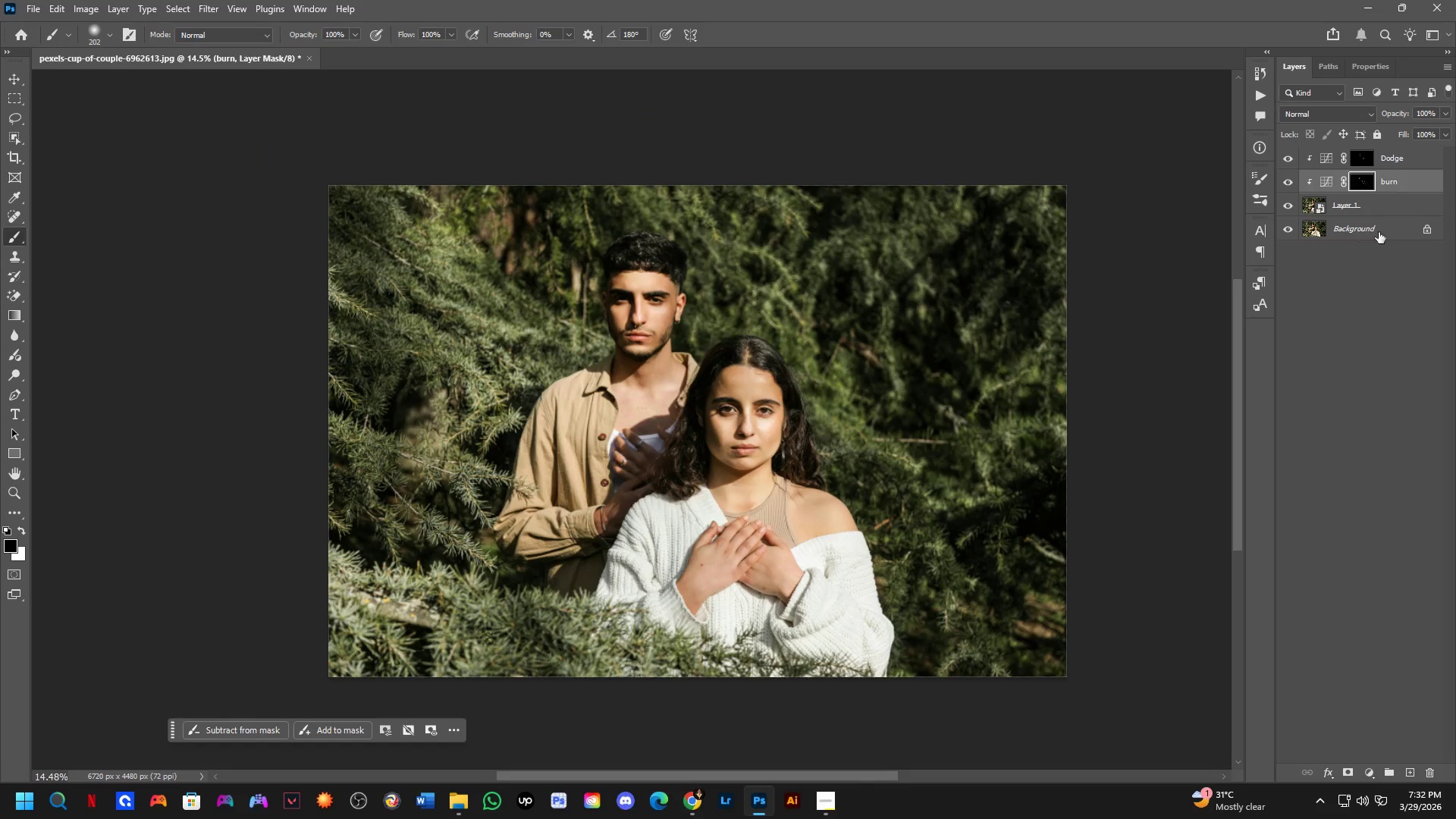 
left_click_drag(start_coordinate=[843, 496], to_coordinate=[819, 496])
 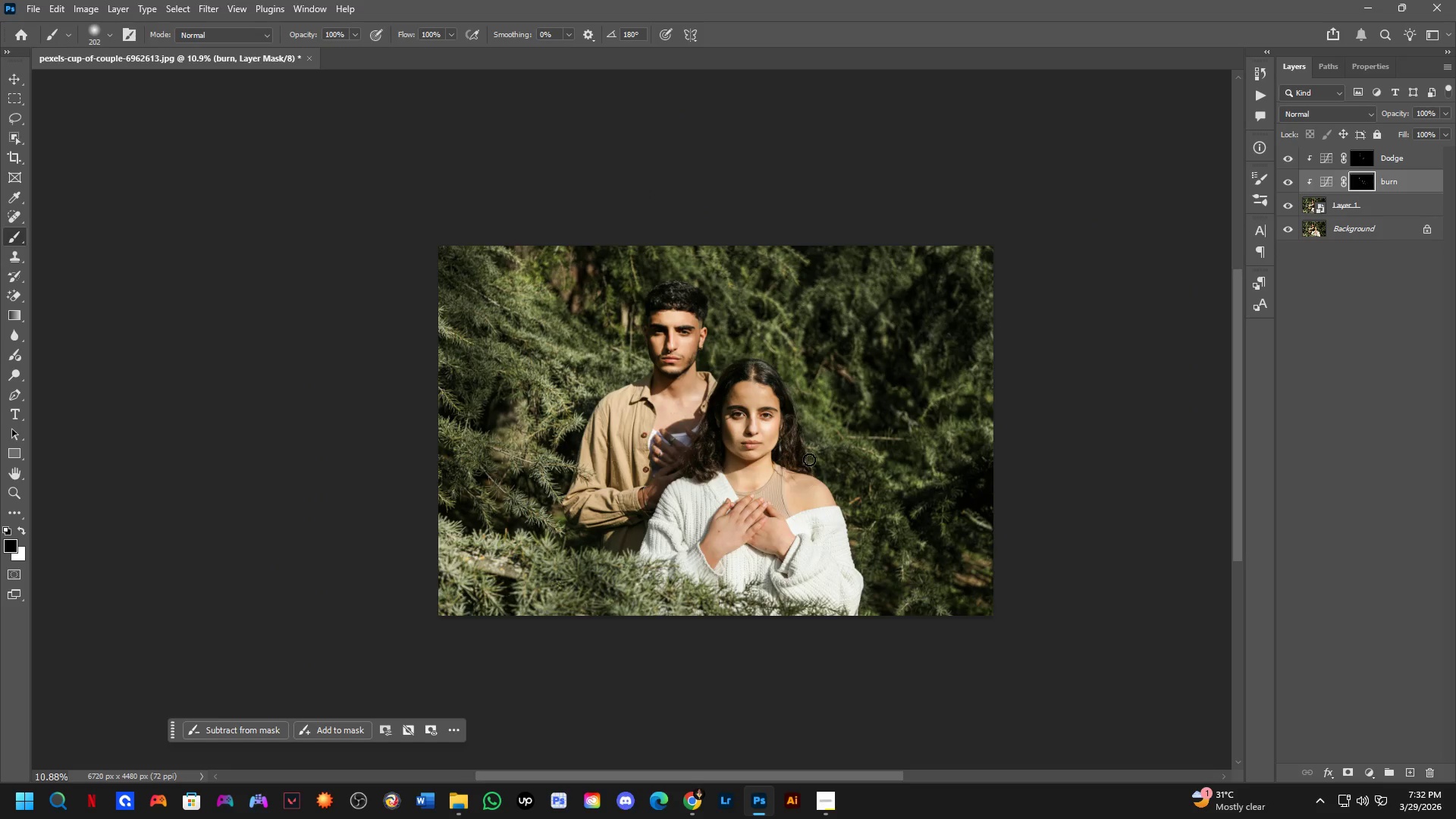 
scroll: coordinate [775, 445], scroll_direction: down, amount: 6.0
 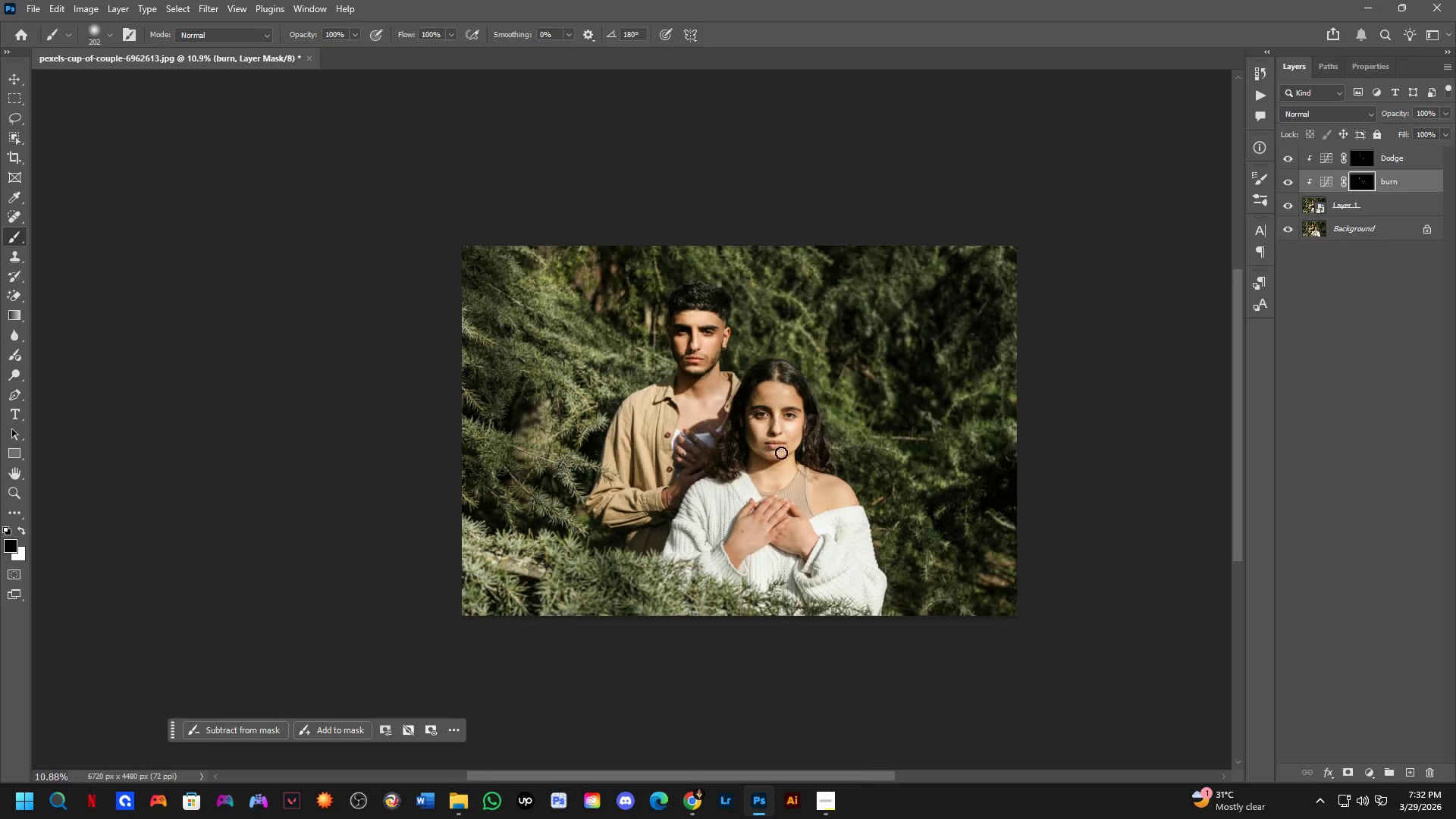 
left_click([1392, 228])
 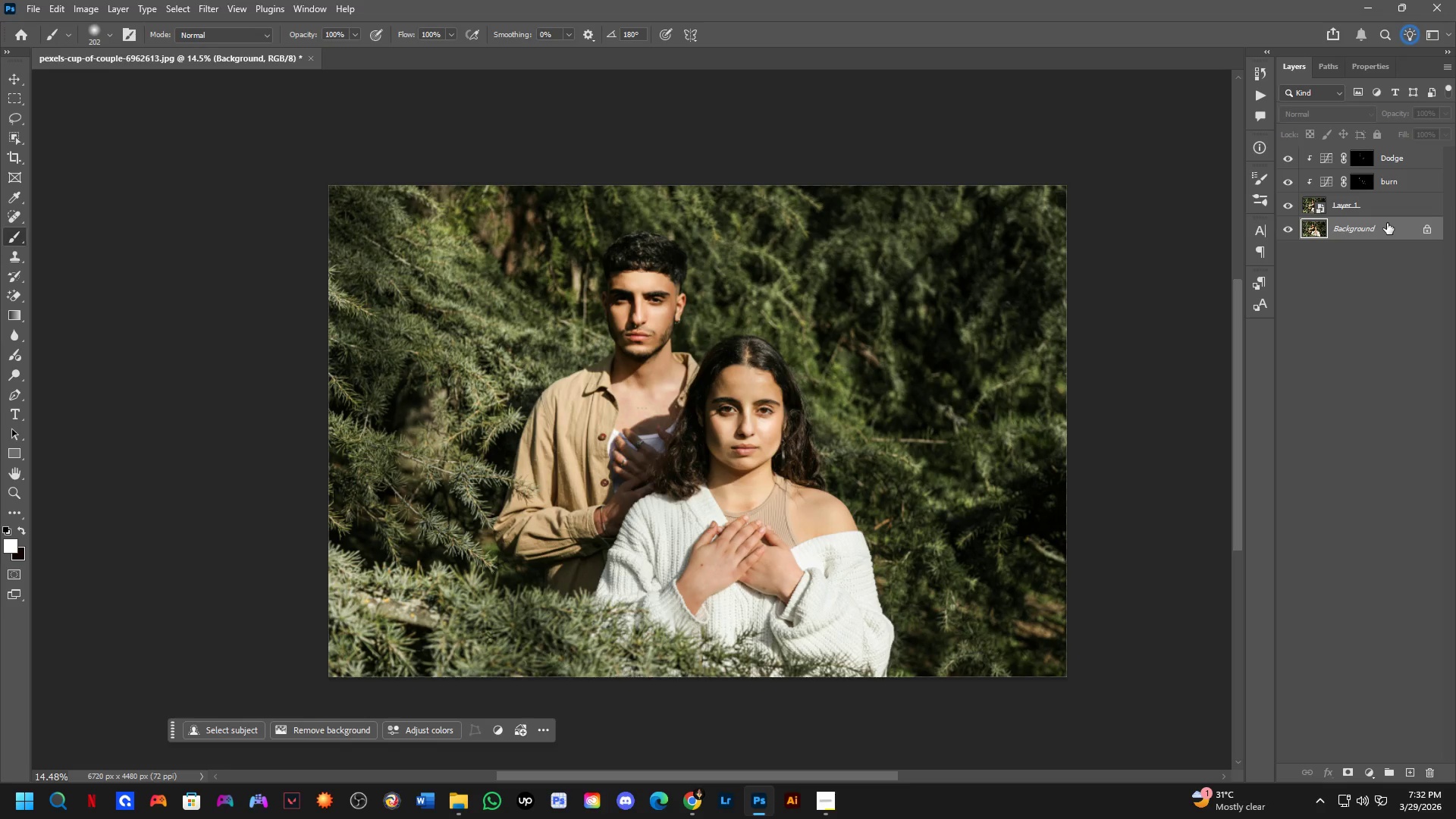 
scroll: coordinate [1039, 321], scroll_direction: up, amount: 3.0
 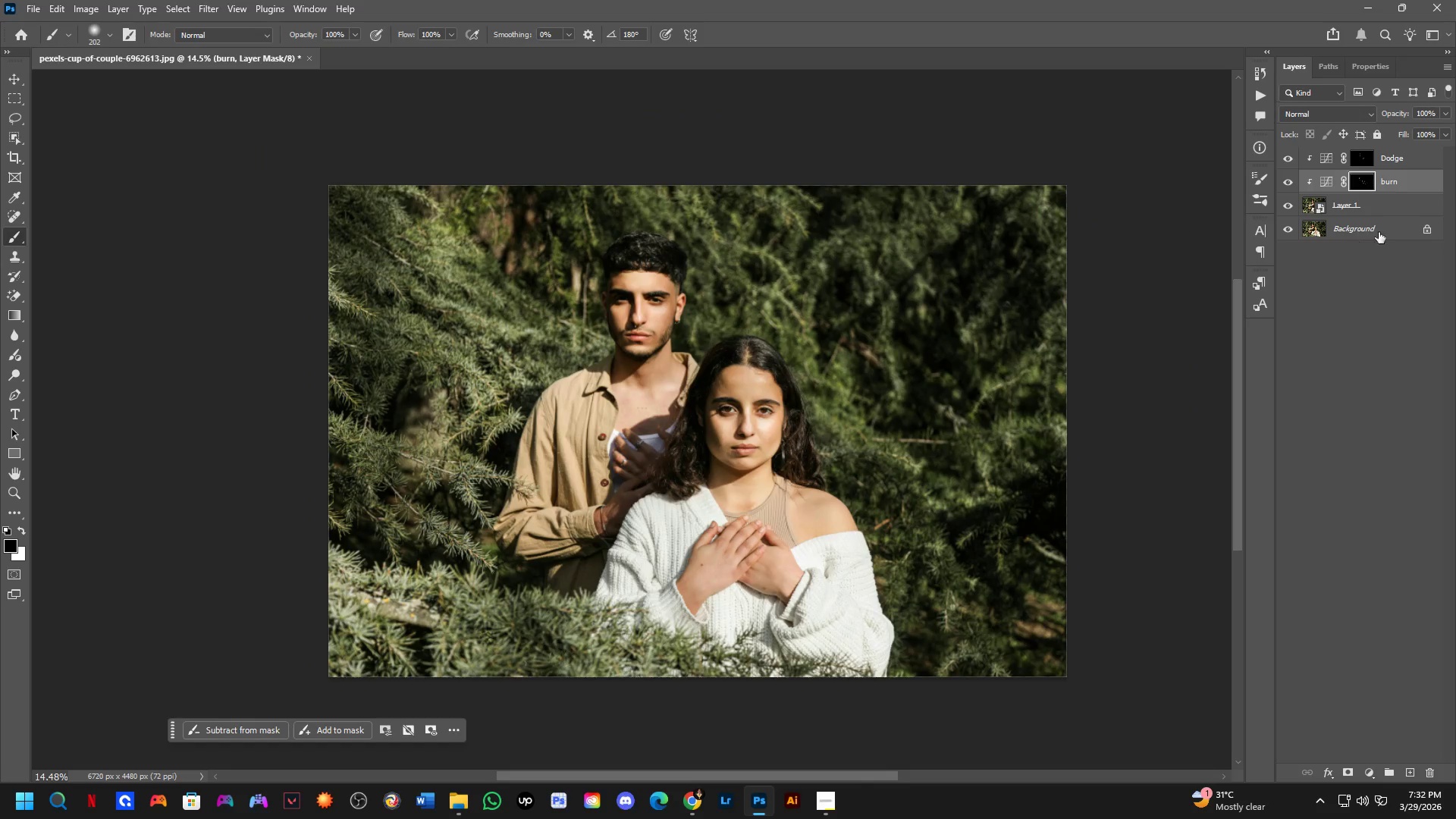 
wait(32.91)
 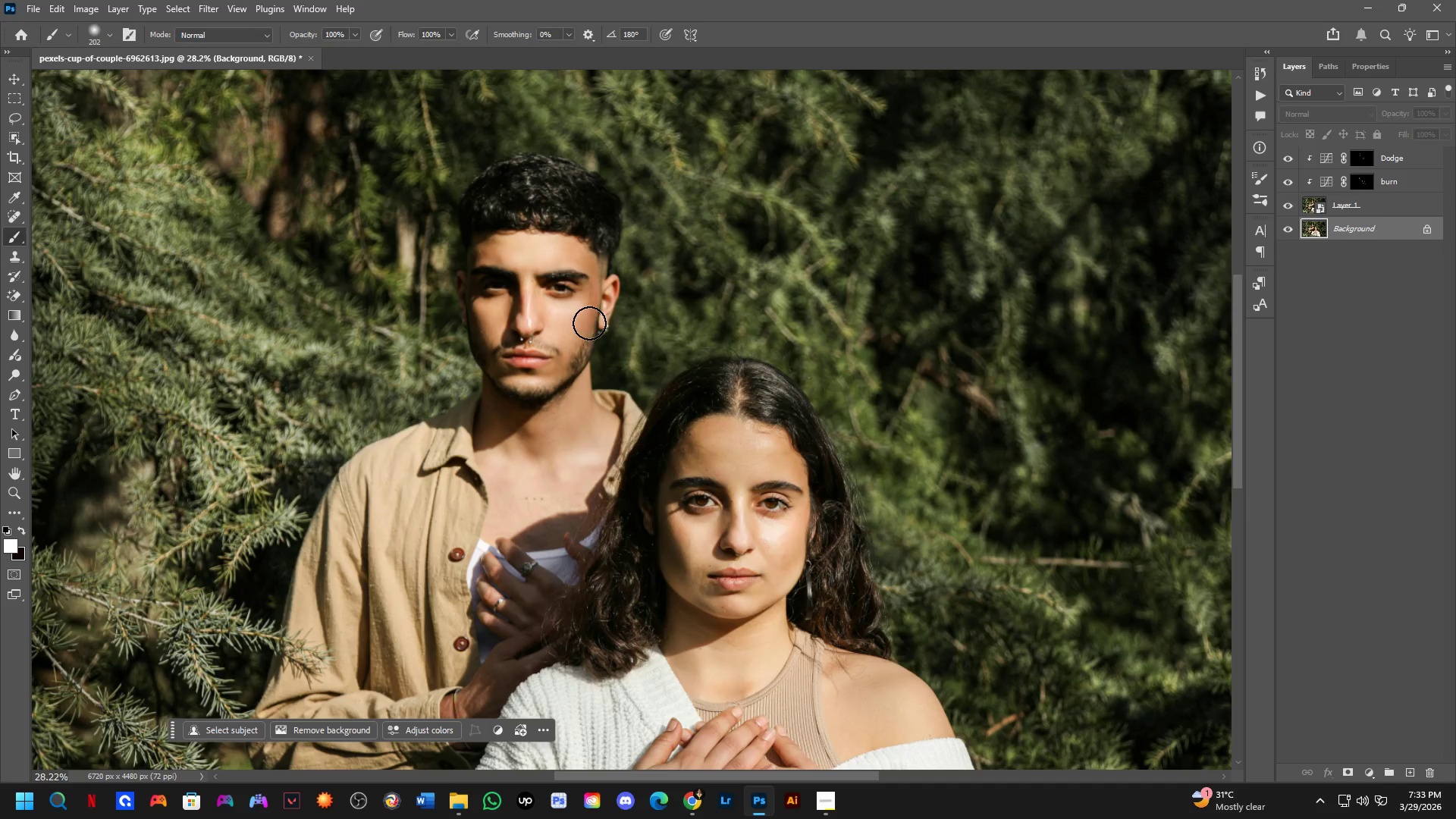 
hold_key(key=Space, duration=0.5)
 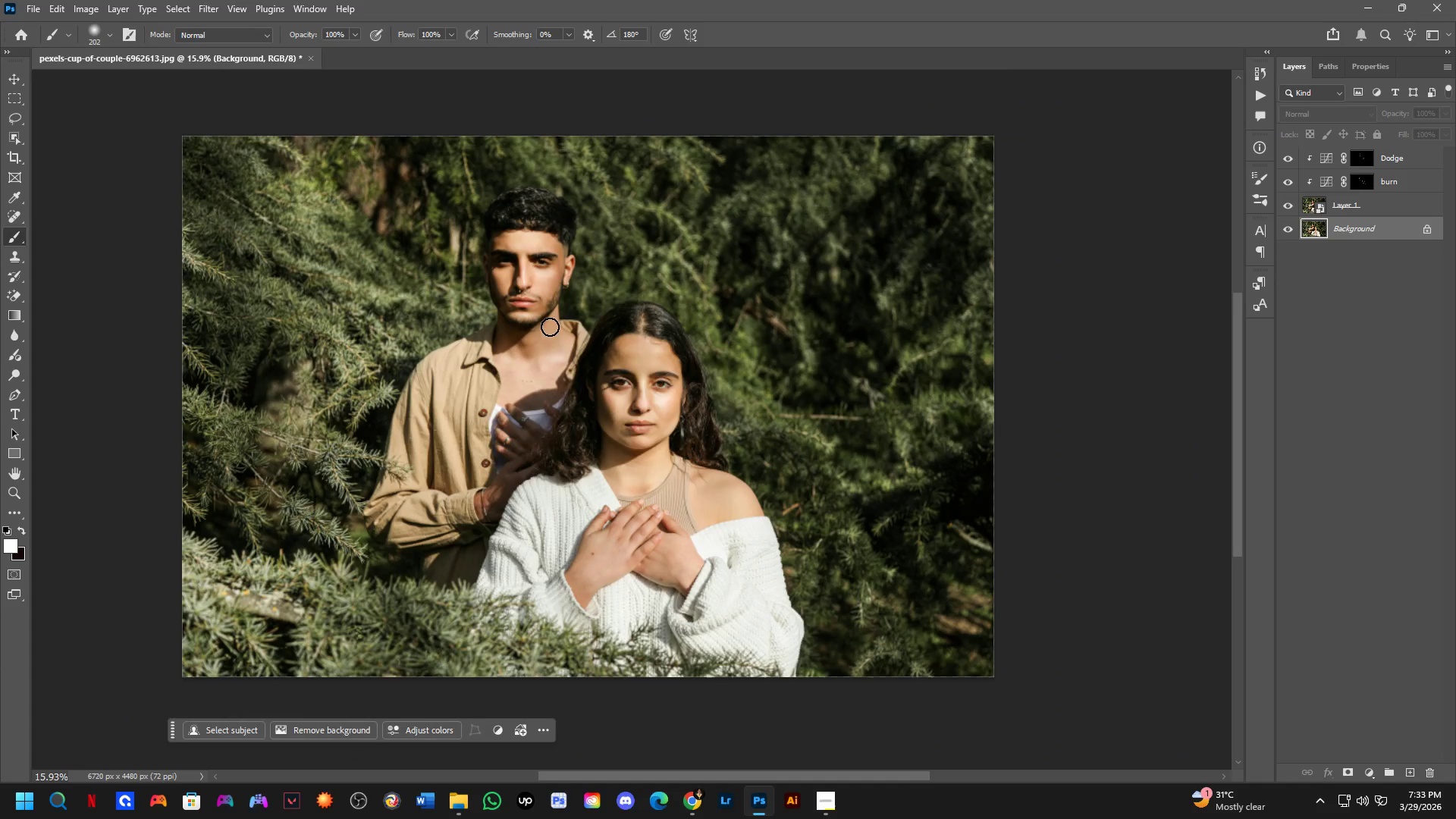 
scroll: coordinate [608, 364], scroll_direction: up, amount: 7.0
 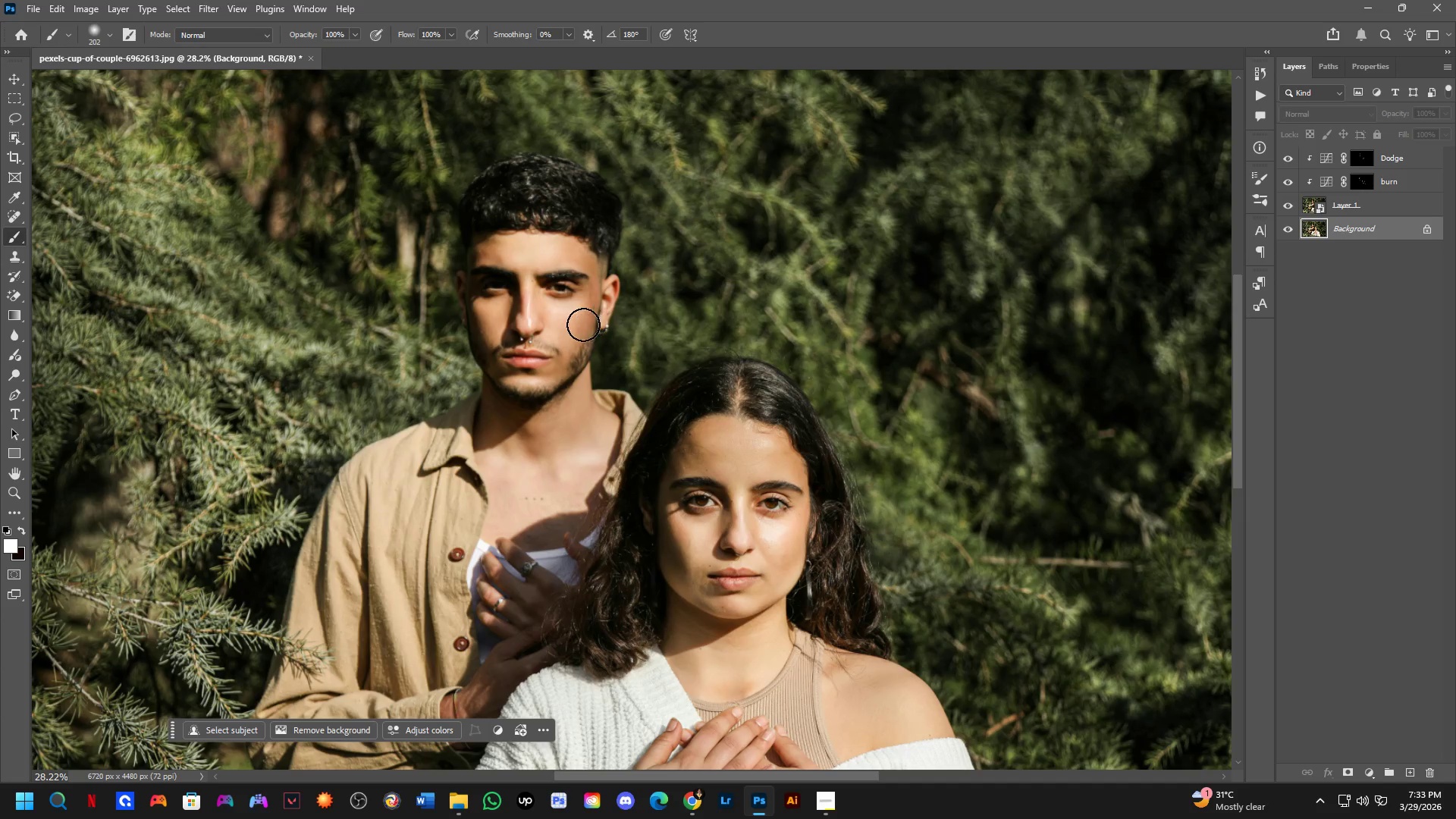 
left_click_drag(start_coordinate=[576, 329], to_coordinate=[555, 283])
 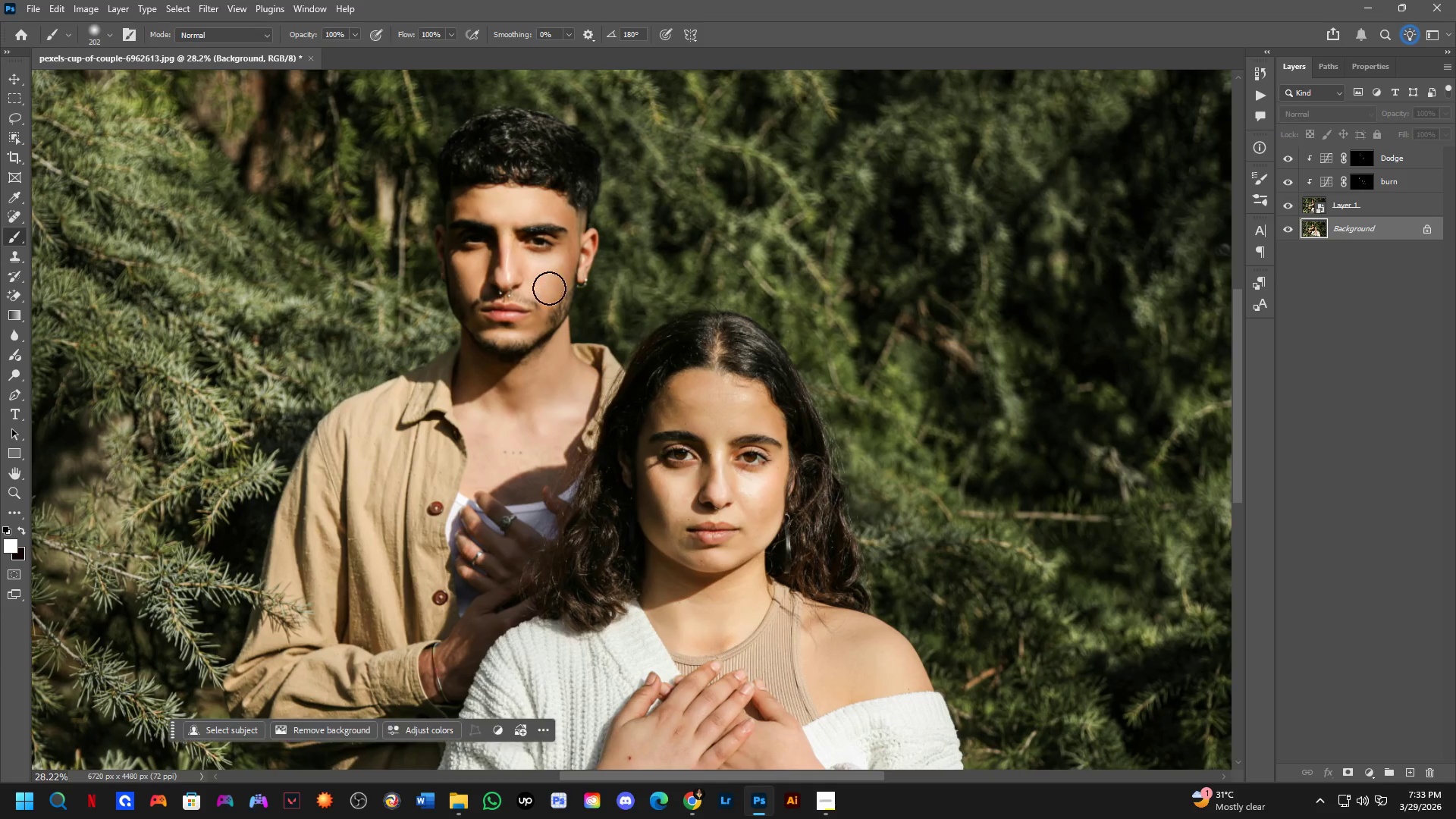 
hold_key(key=Space, duration=0.45)
 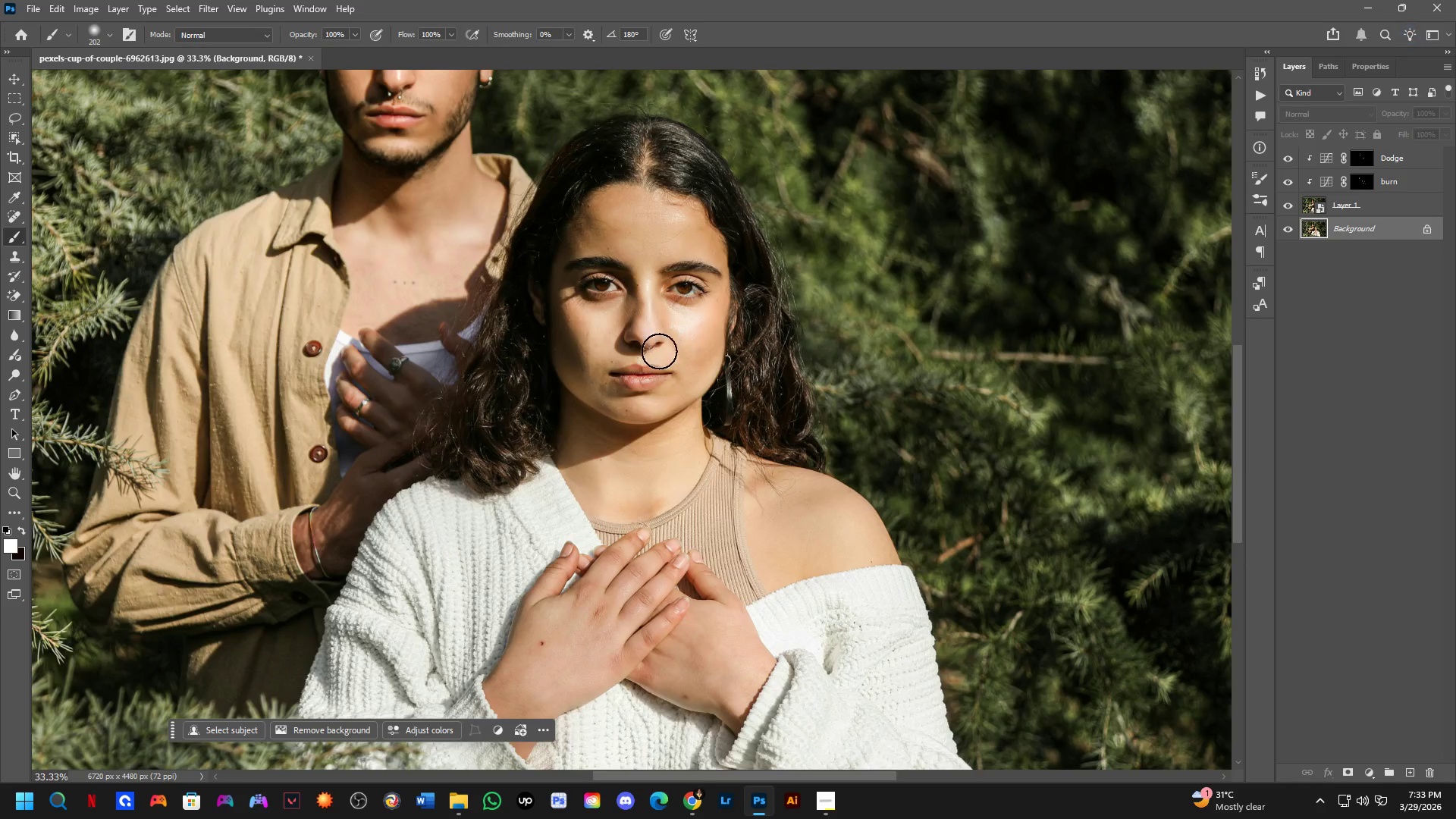 
left_click_drag(start_coordinate=[543, 400], to_coordinate=[561, 334])
 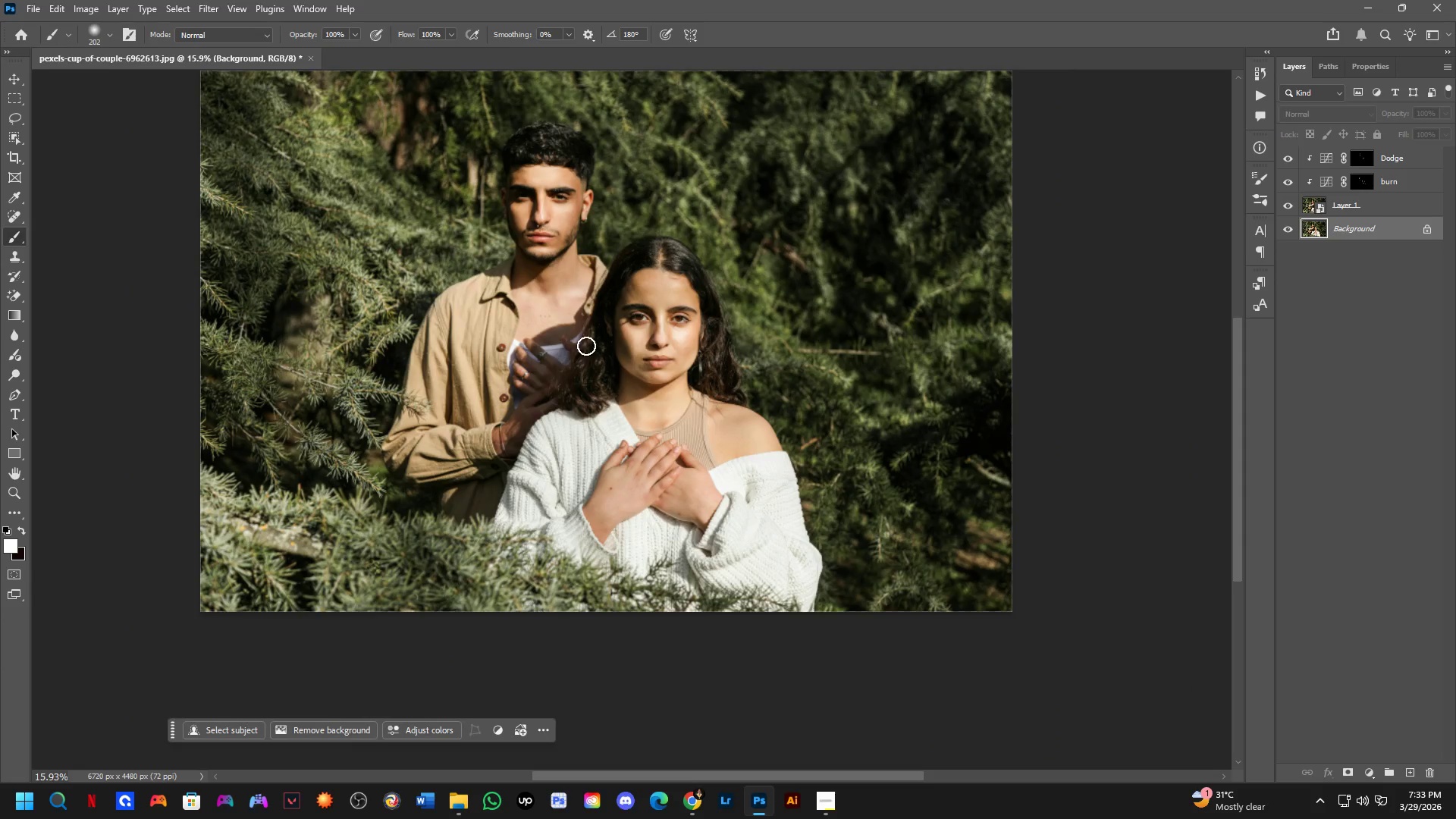 
scroll: coordinate [543, 288], scroll_direction: down, amount: 6.0
 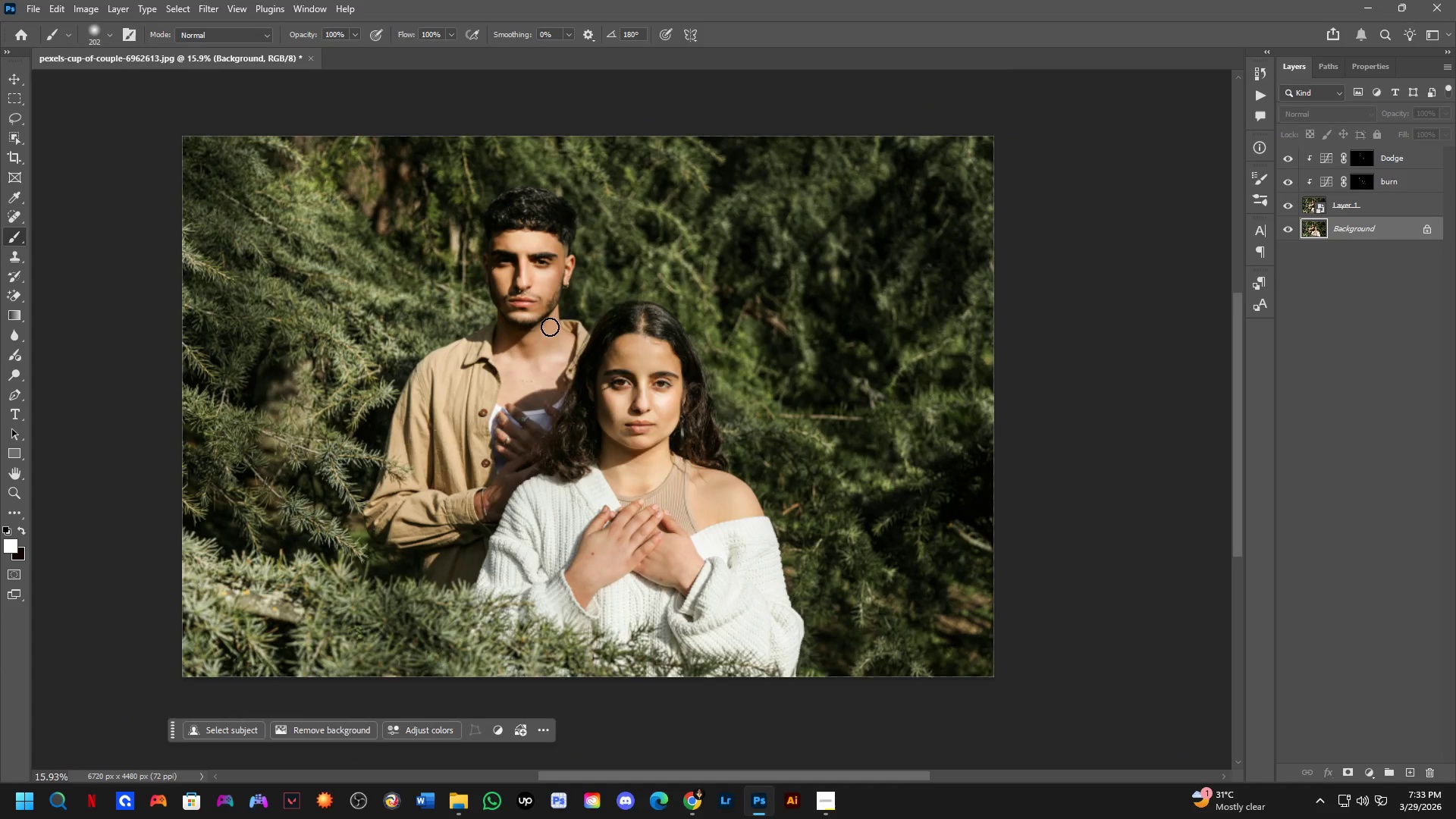 
key(Shift+ShiftLeft)
 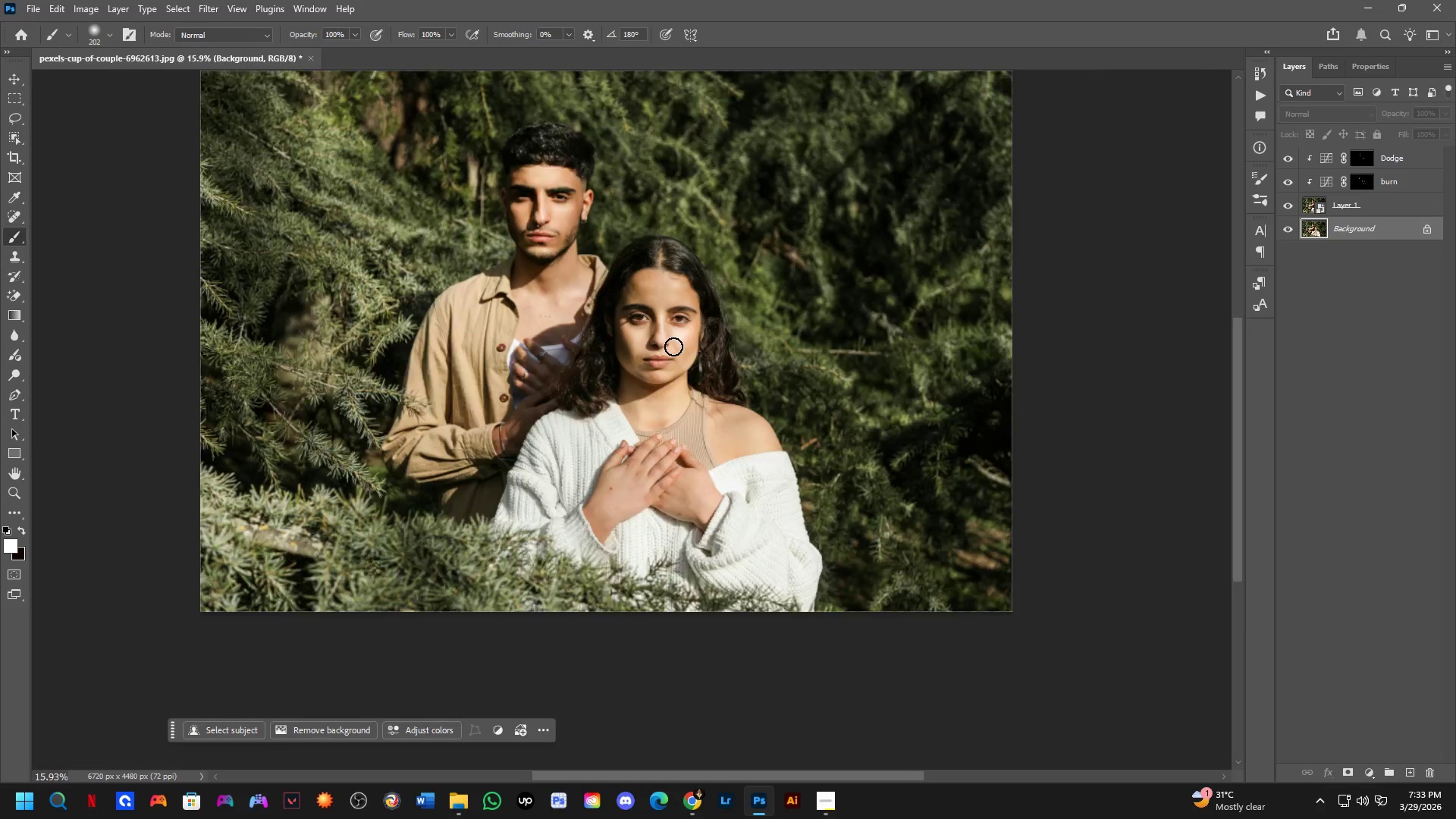 
key(Alt+AltLeft)
 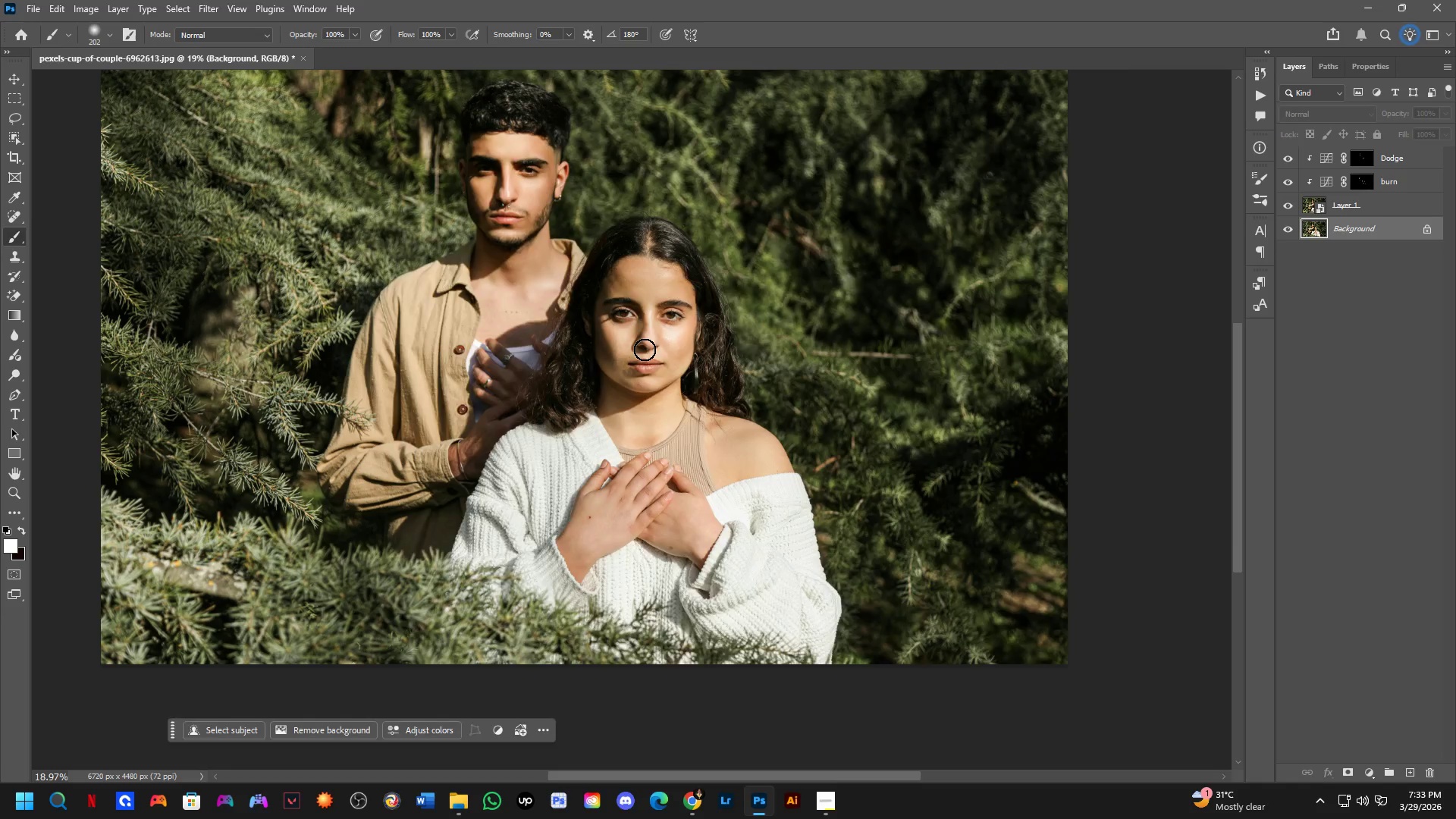 
key(Alt+Tab)